 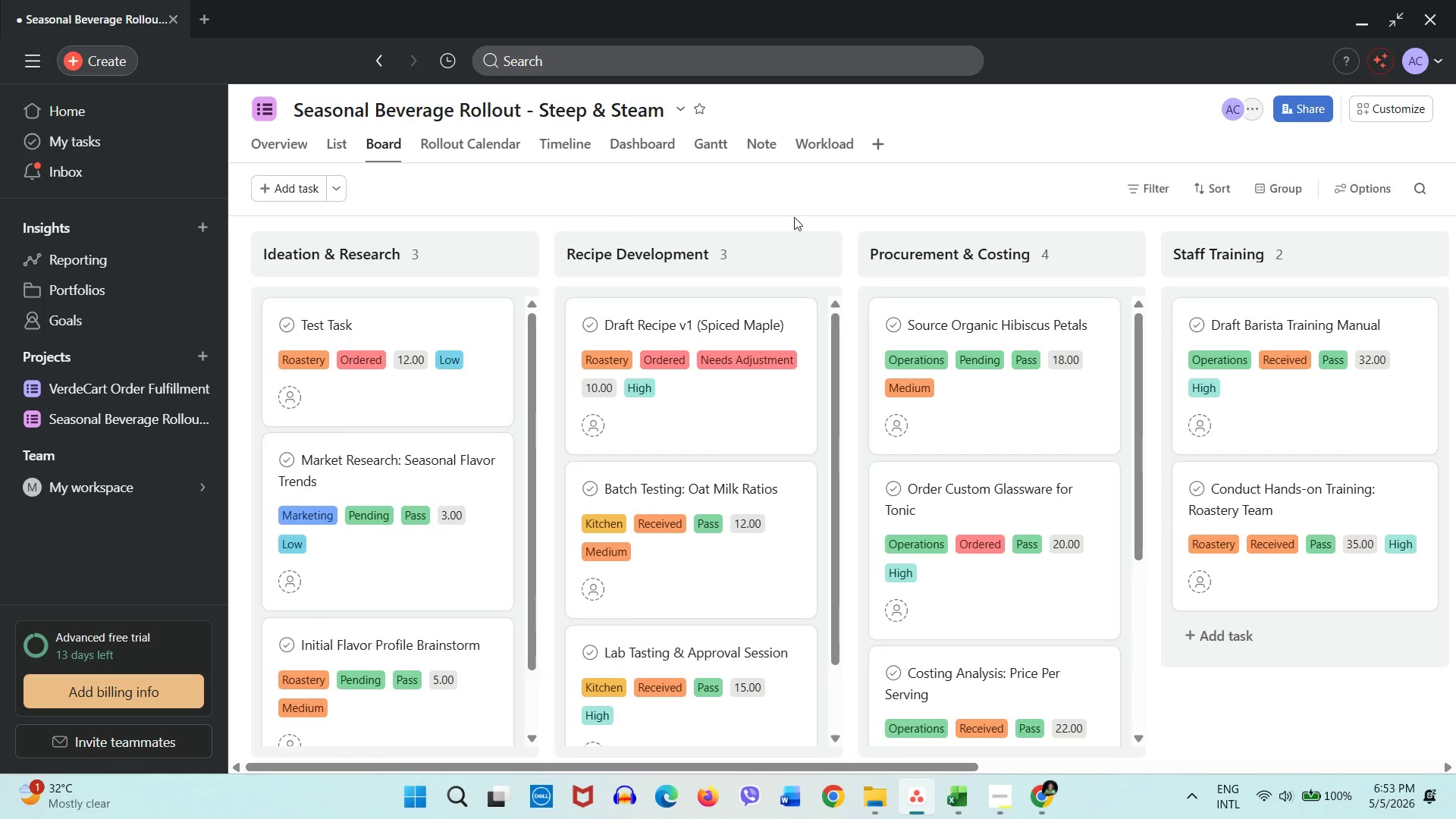 
left_click([481, 366])
 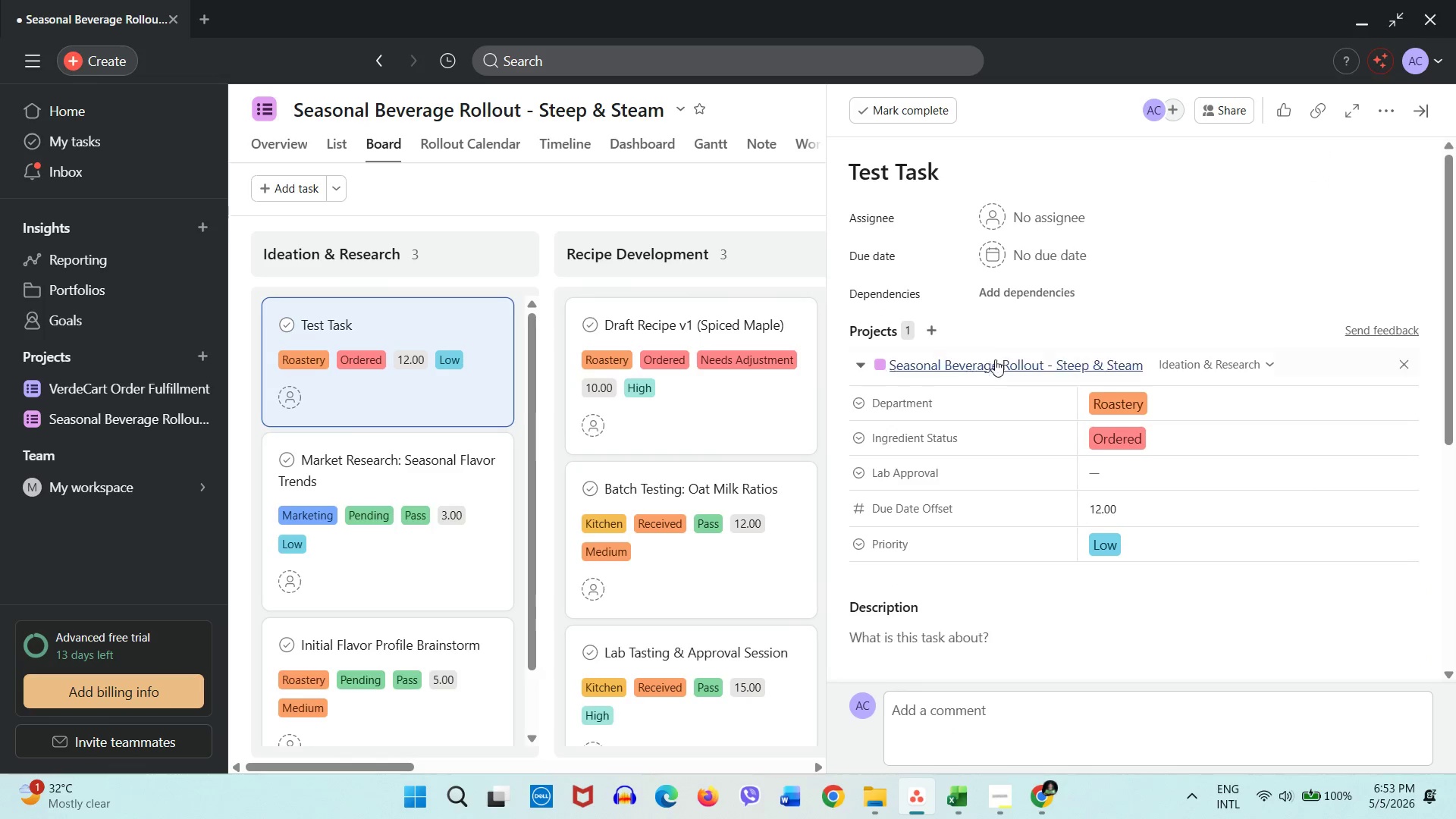 
left_click([749, 206])
 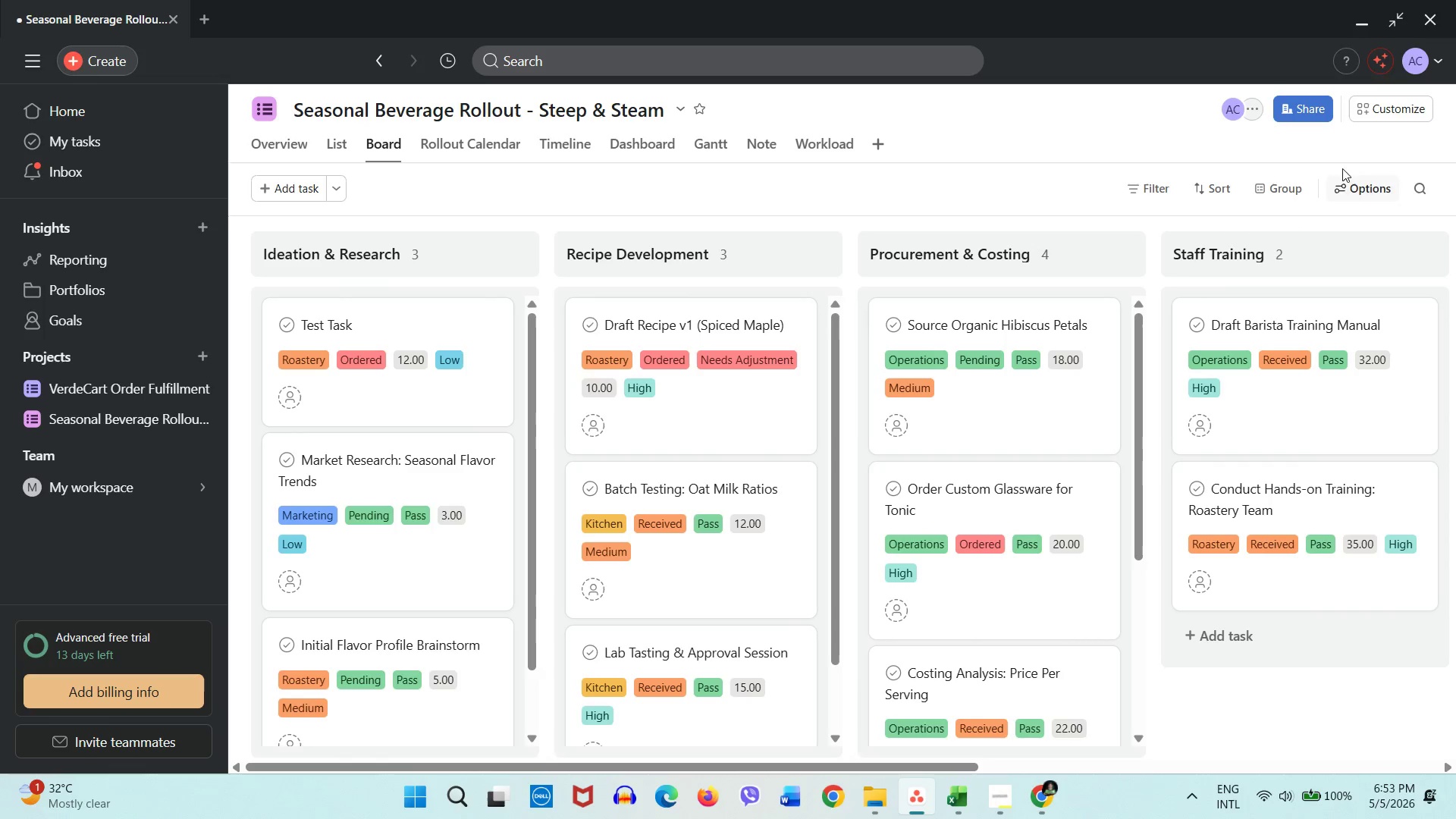 
left_click([1372, 129])
 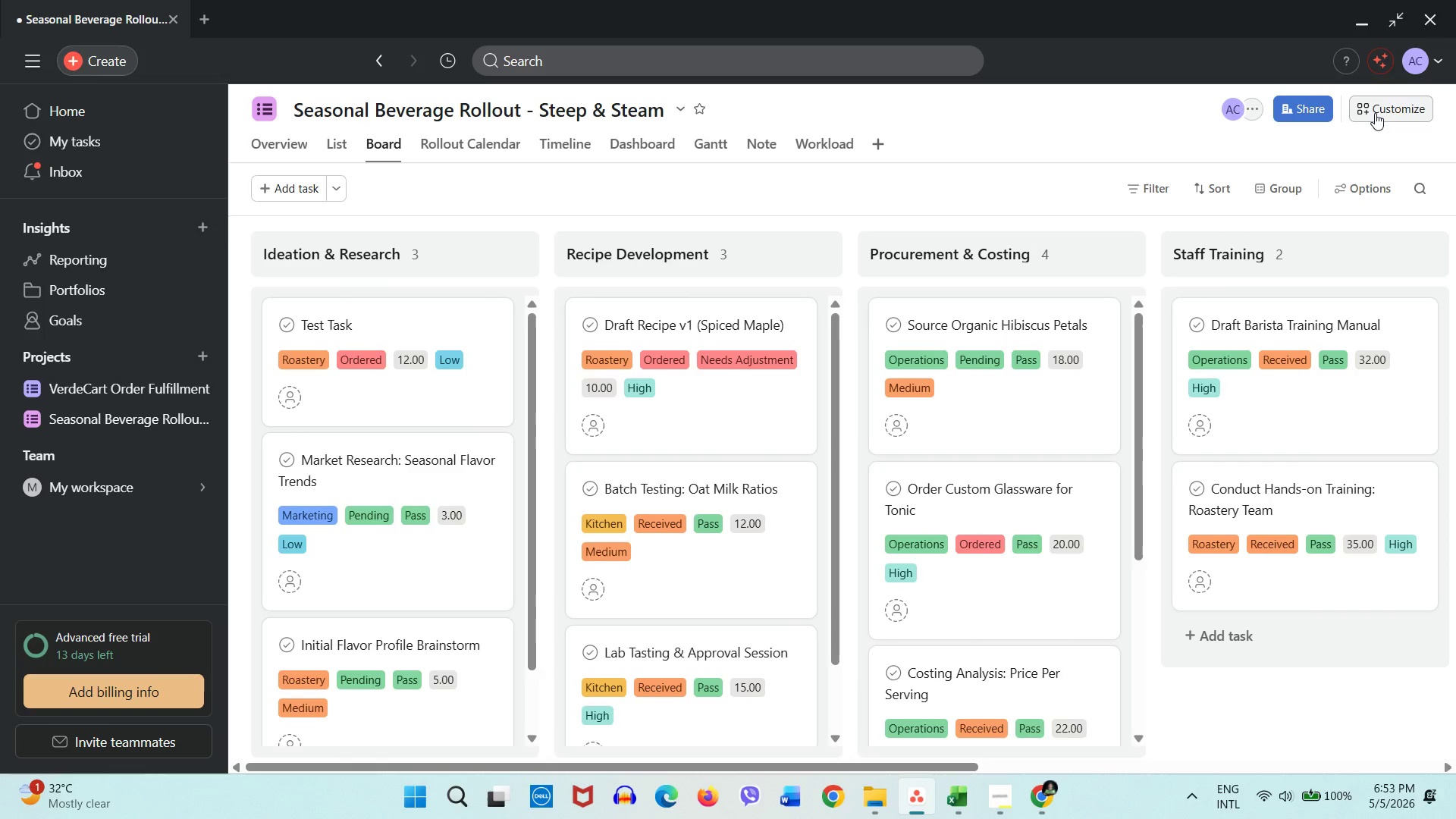 
left_click([1375, 113])
 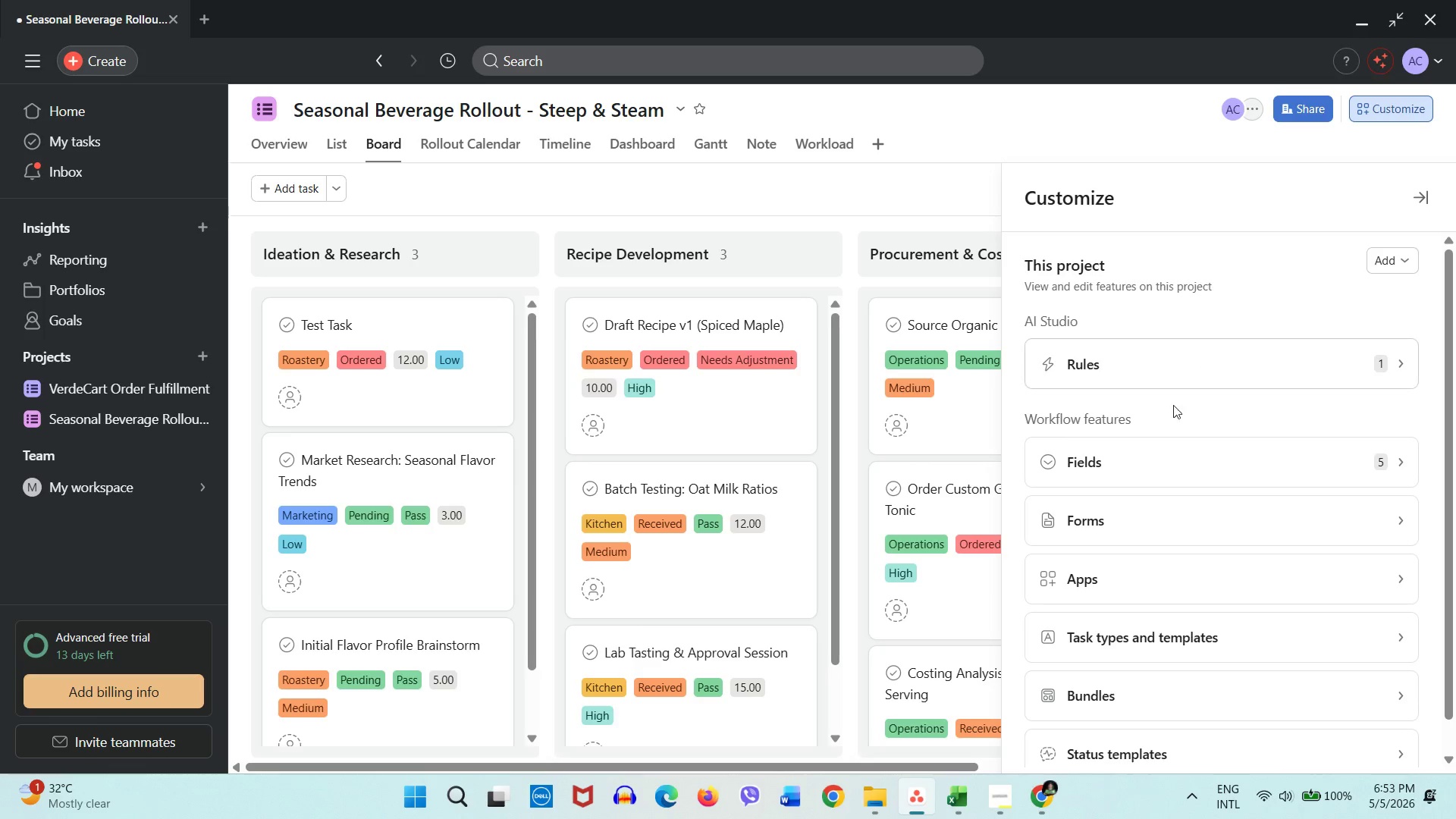 
left_click([1172, 462])
 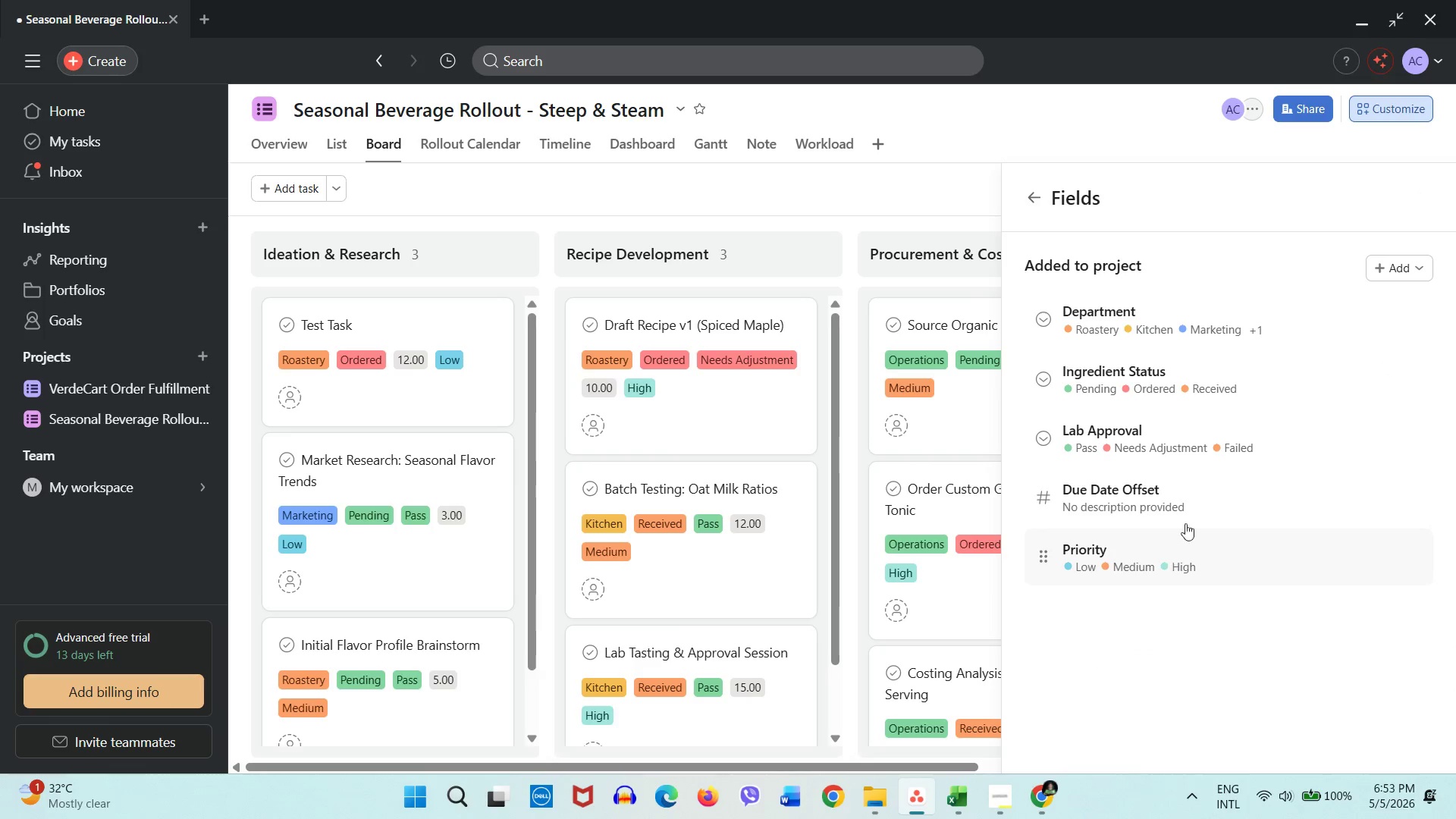 
left_click([1201, 509])
 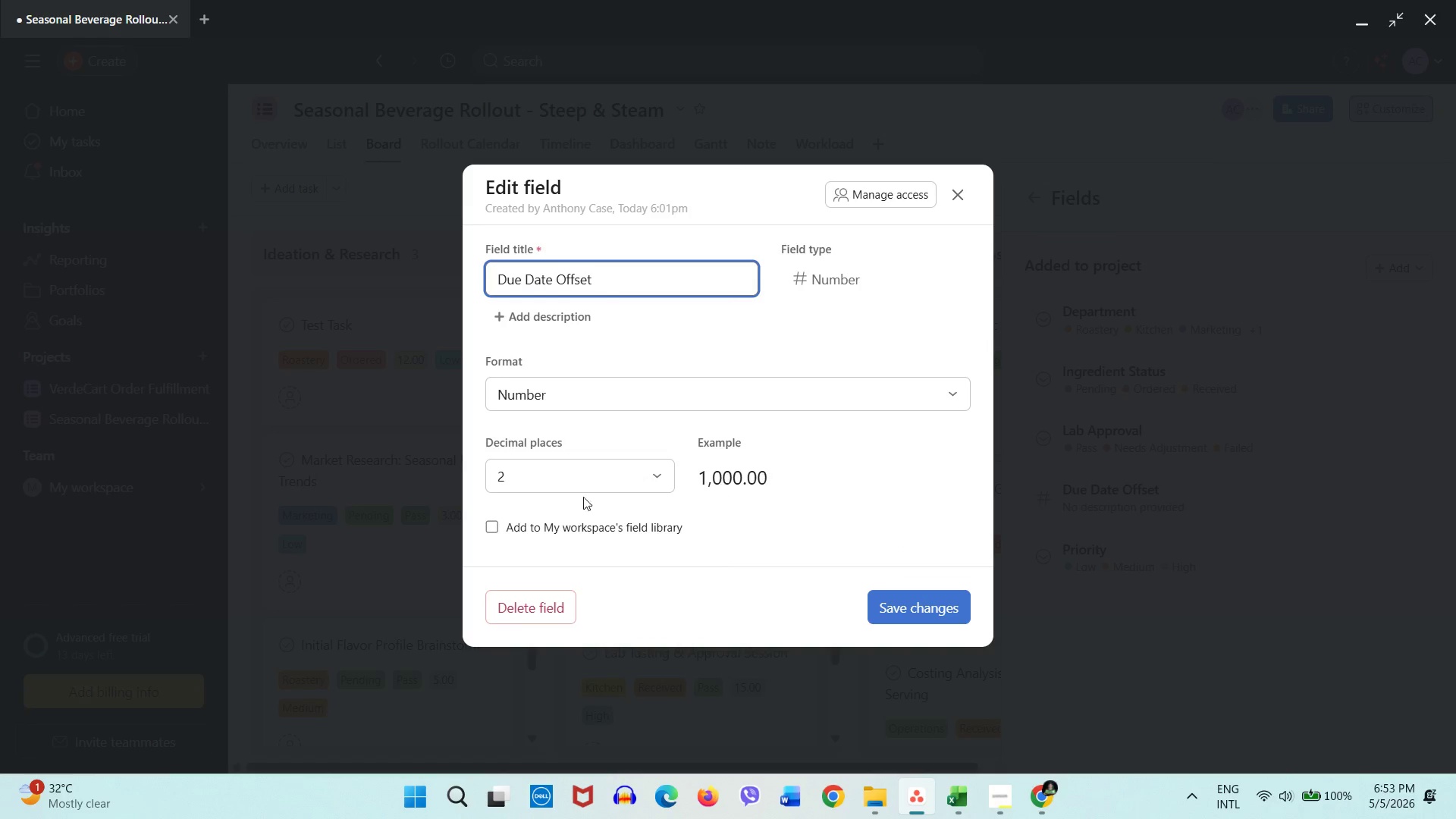 
left_click([570, 484])
 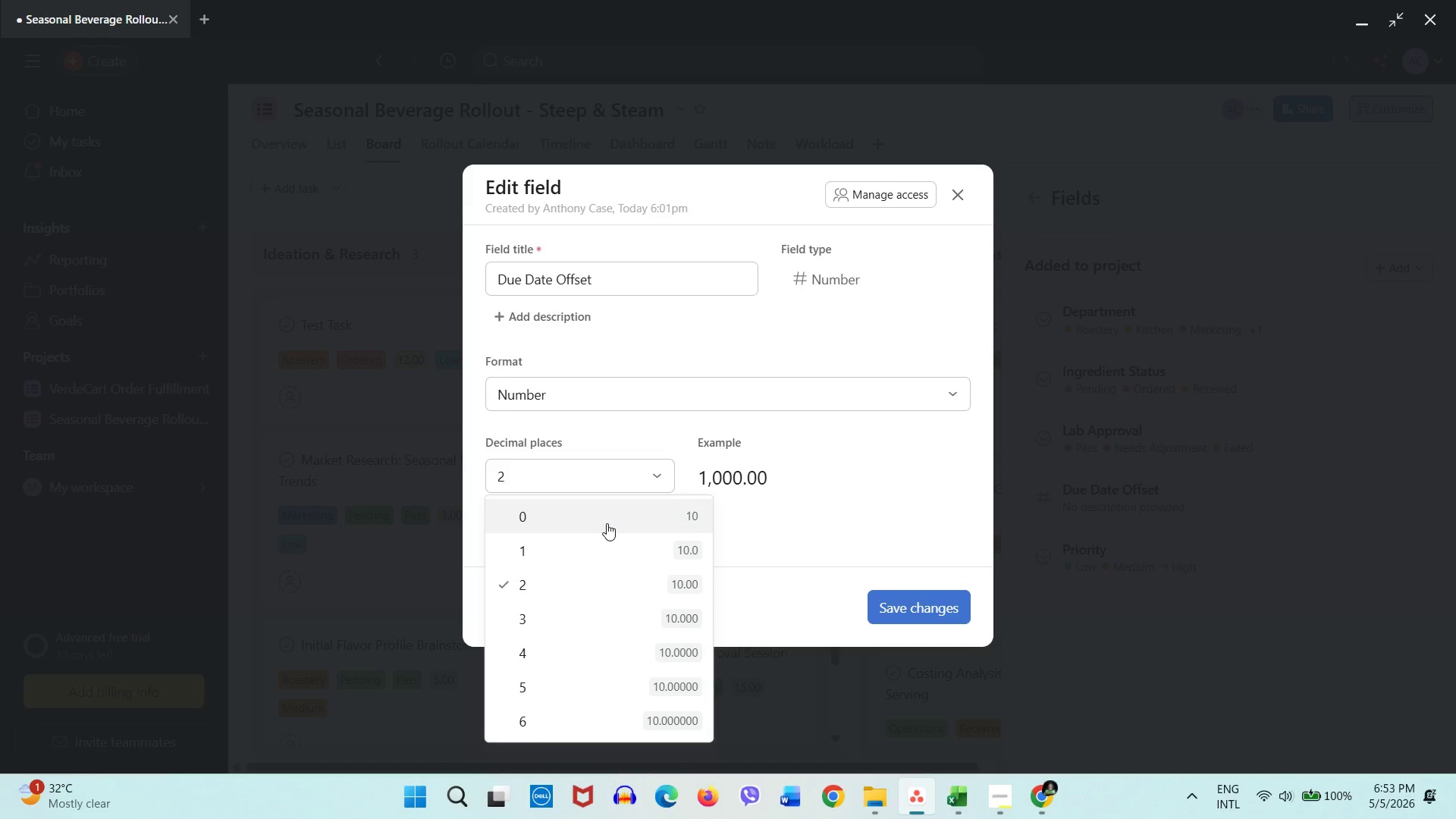 
left_click([607, 523])
 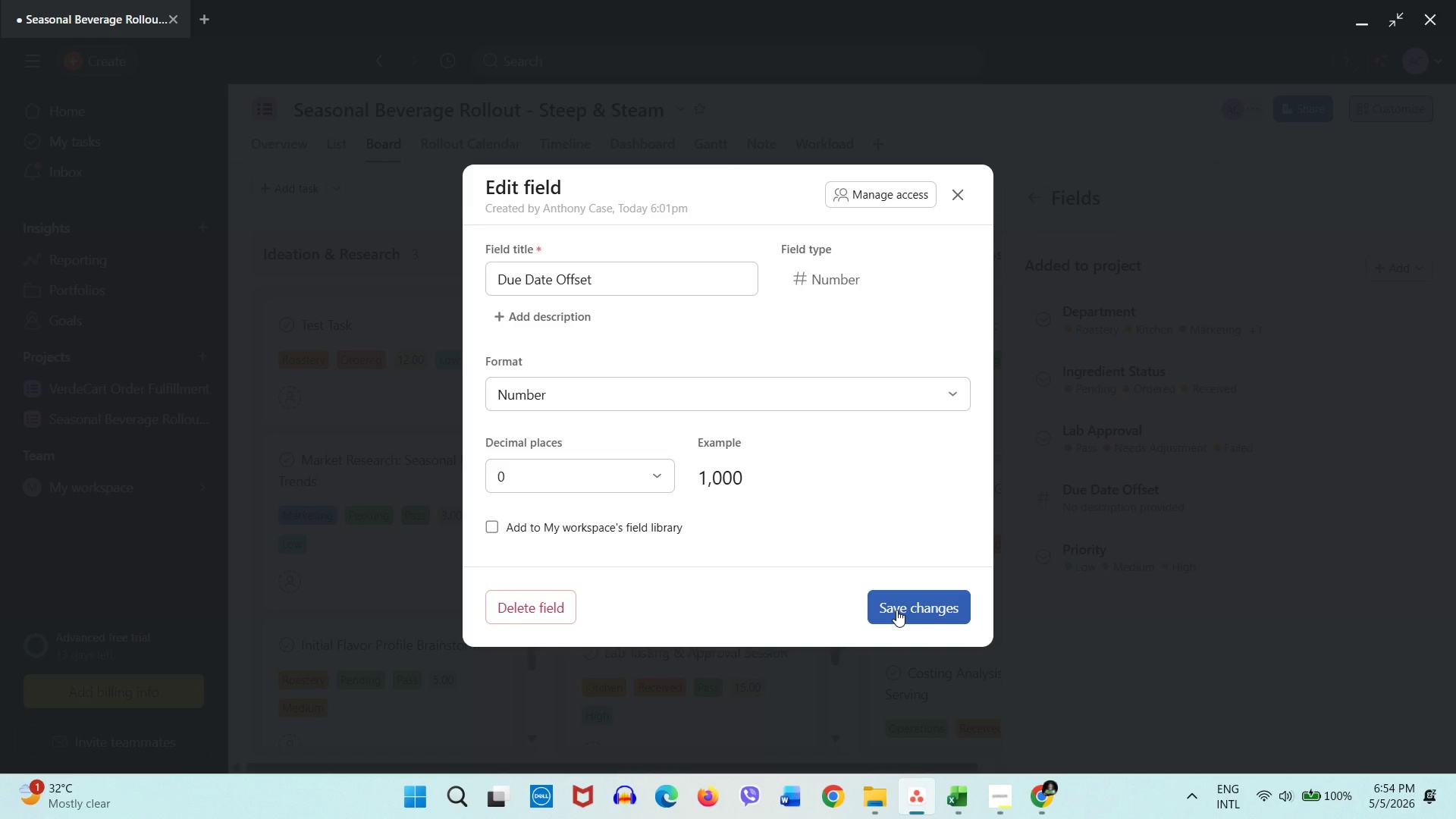 
left_click([896, 610])
 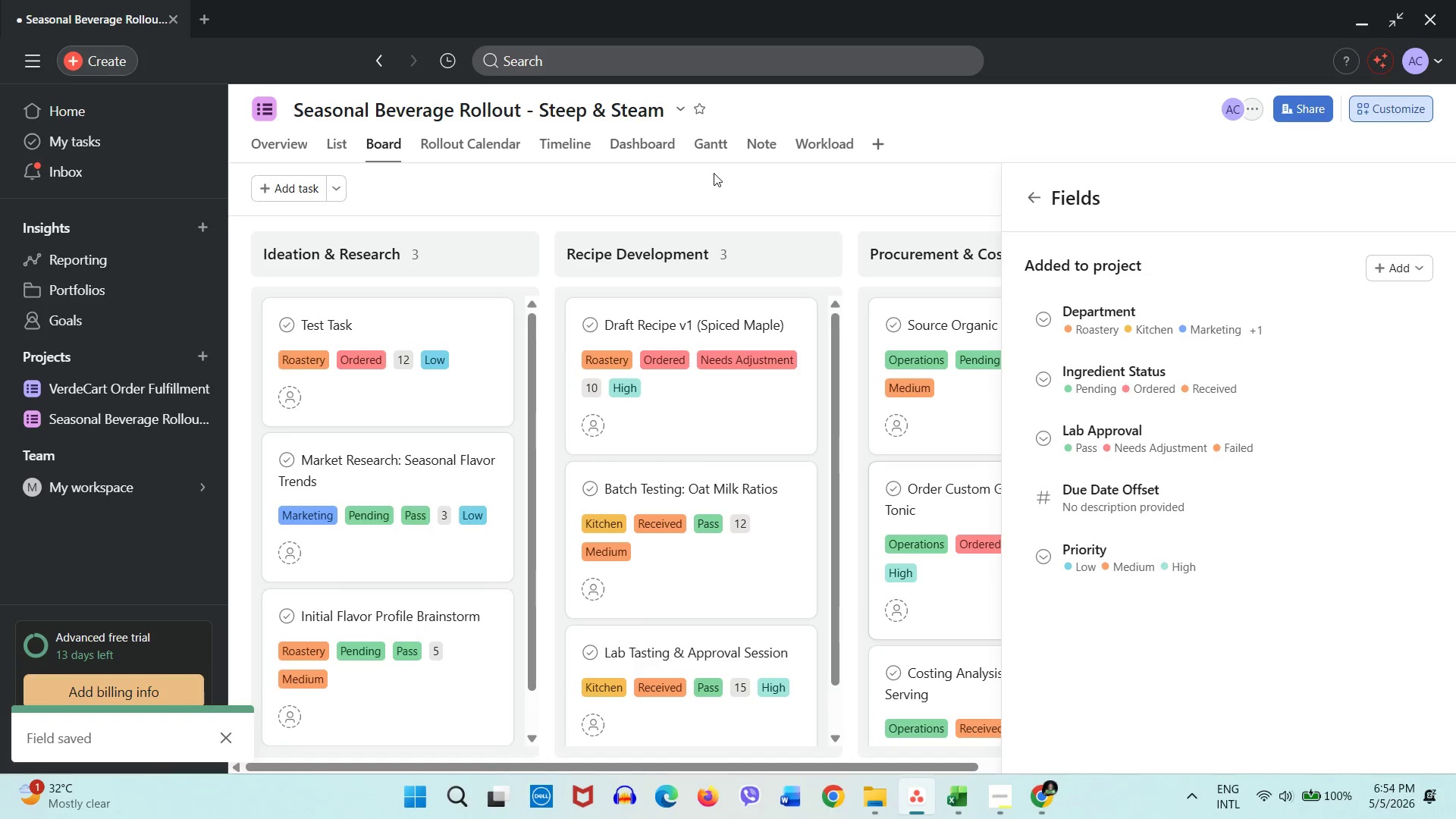 
left_click([714, 174])
 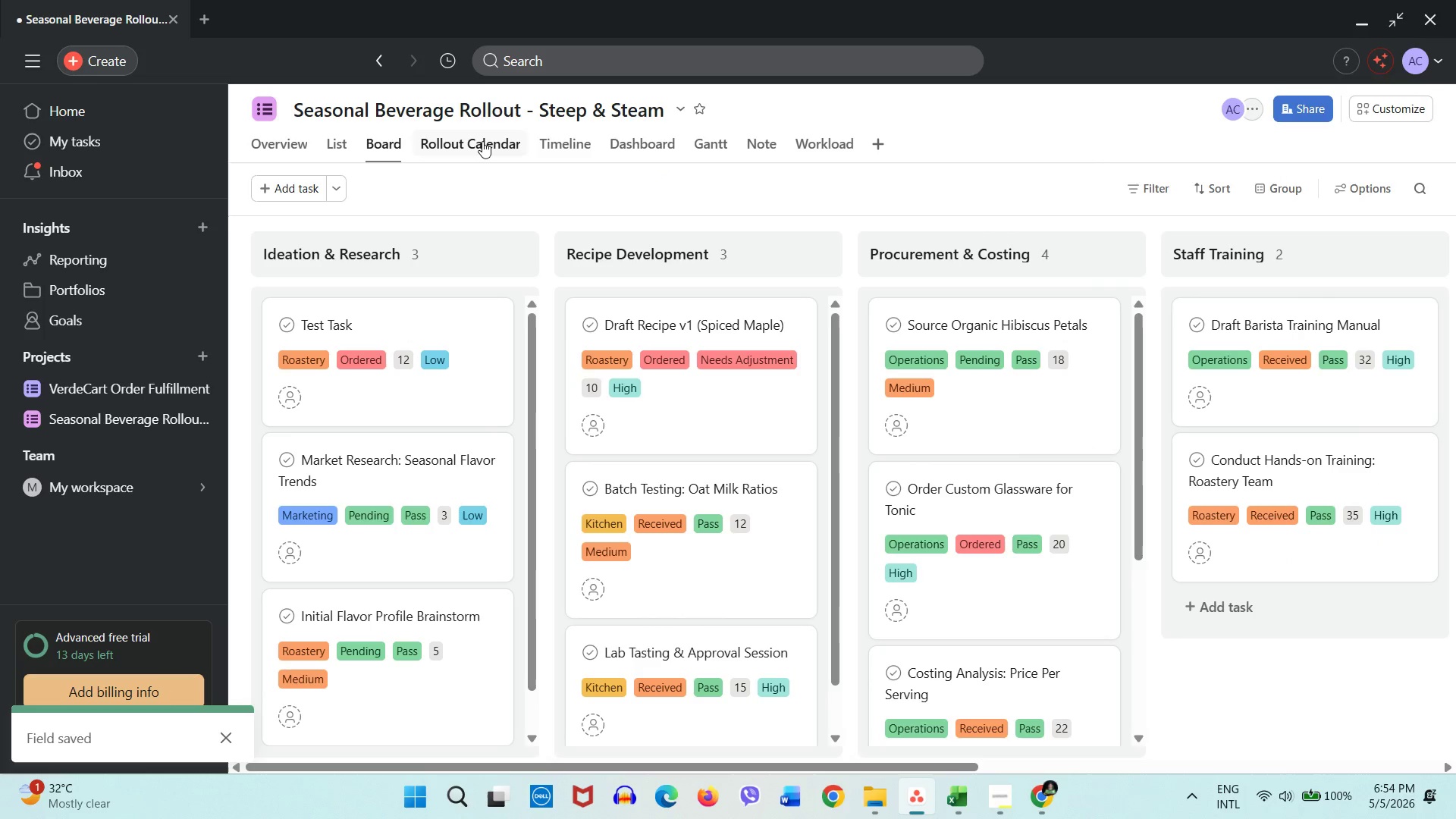 
left_click([482, 141])
 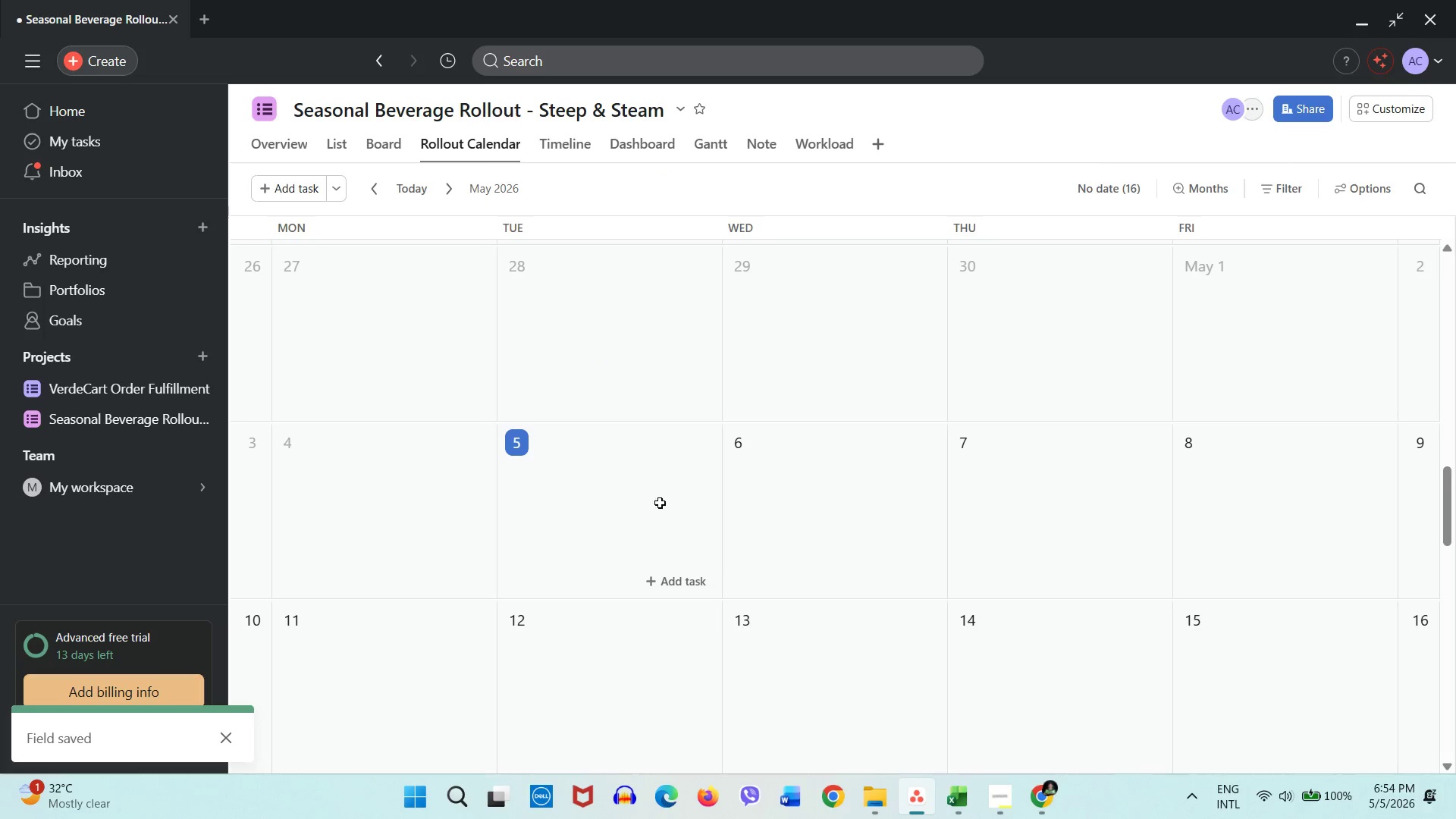 
left_click([726, 452])
 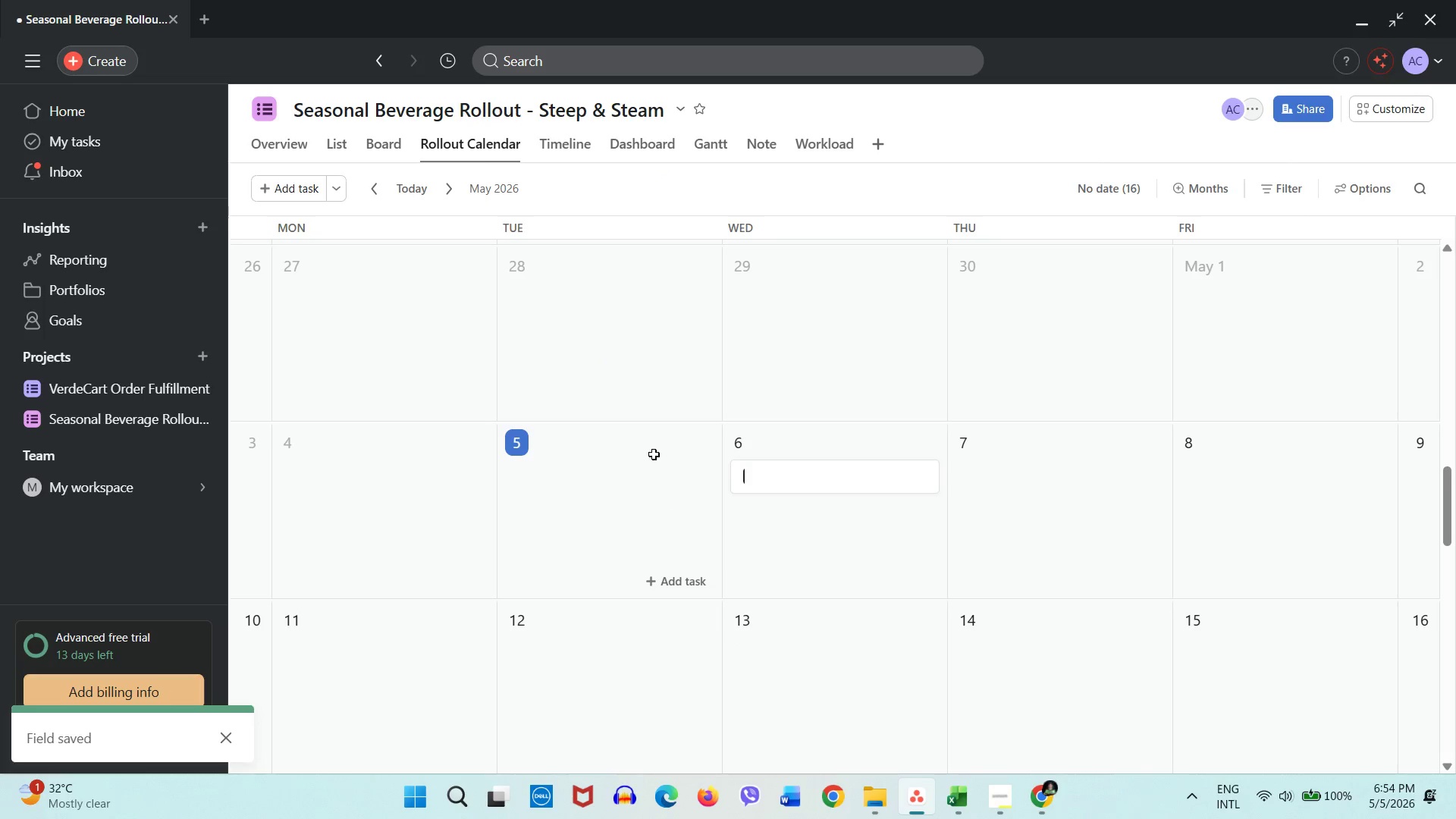 
left_click([654, 454])
 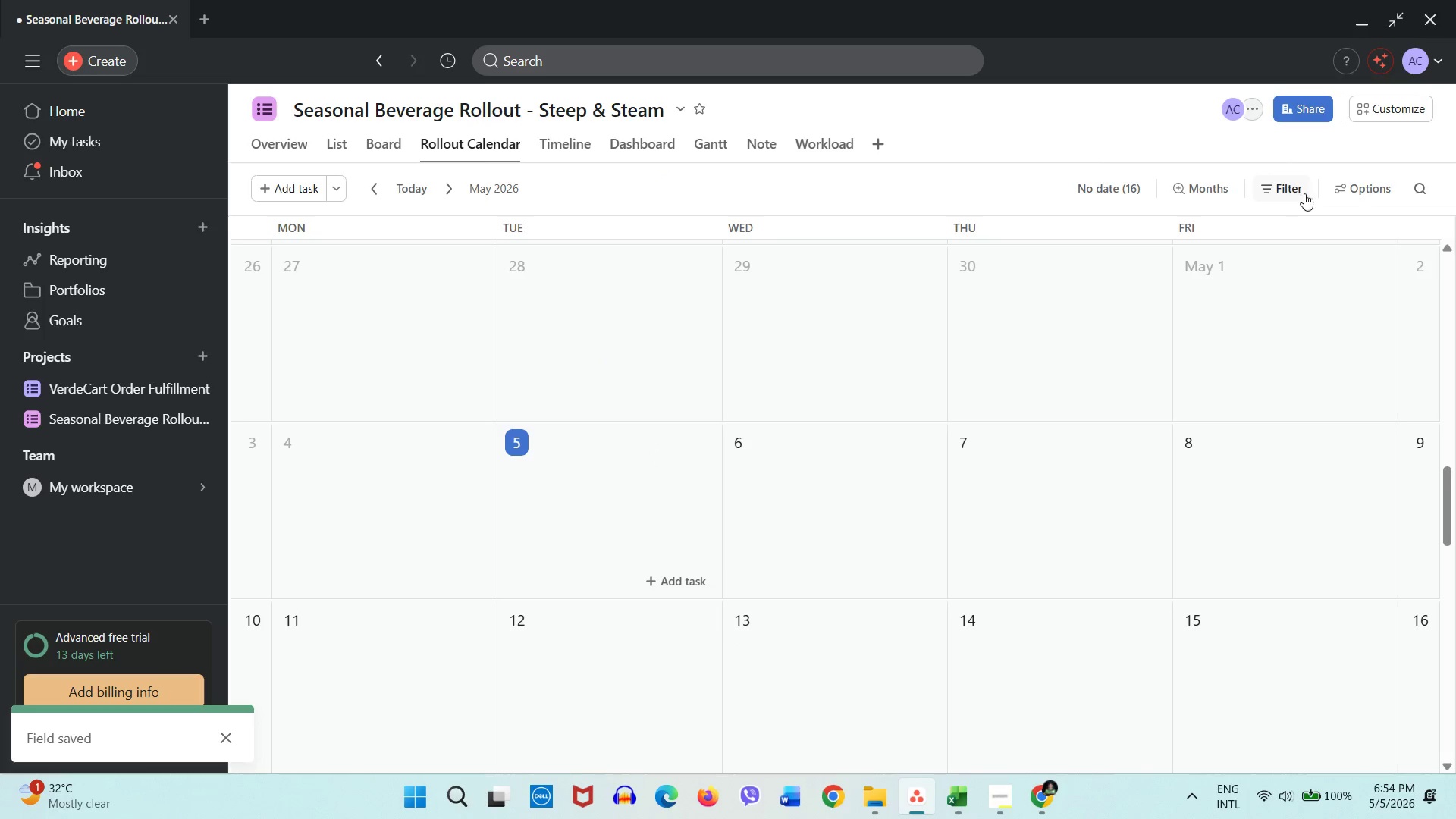 
left_click([1134, 196])
 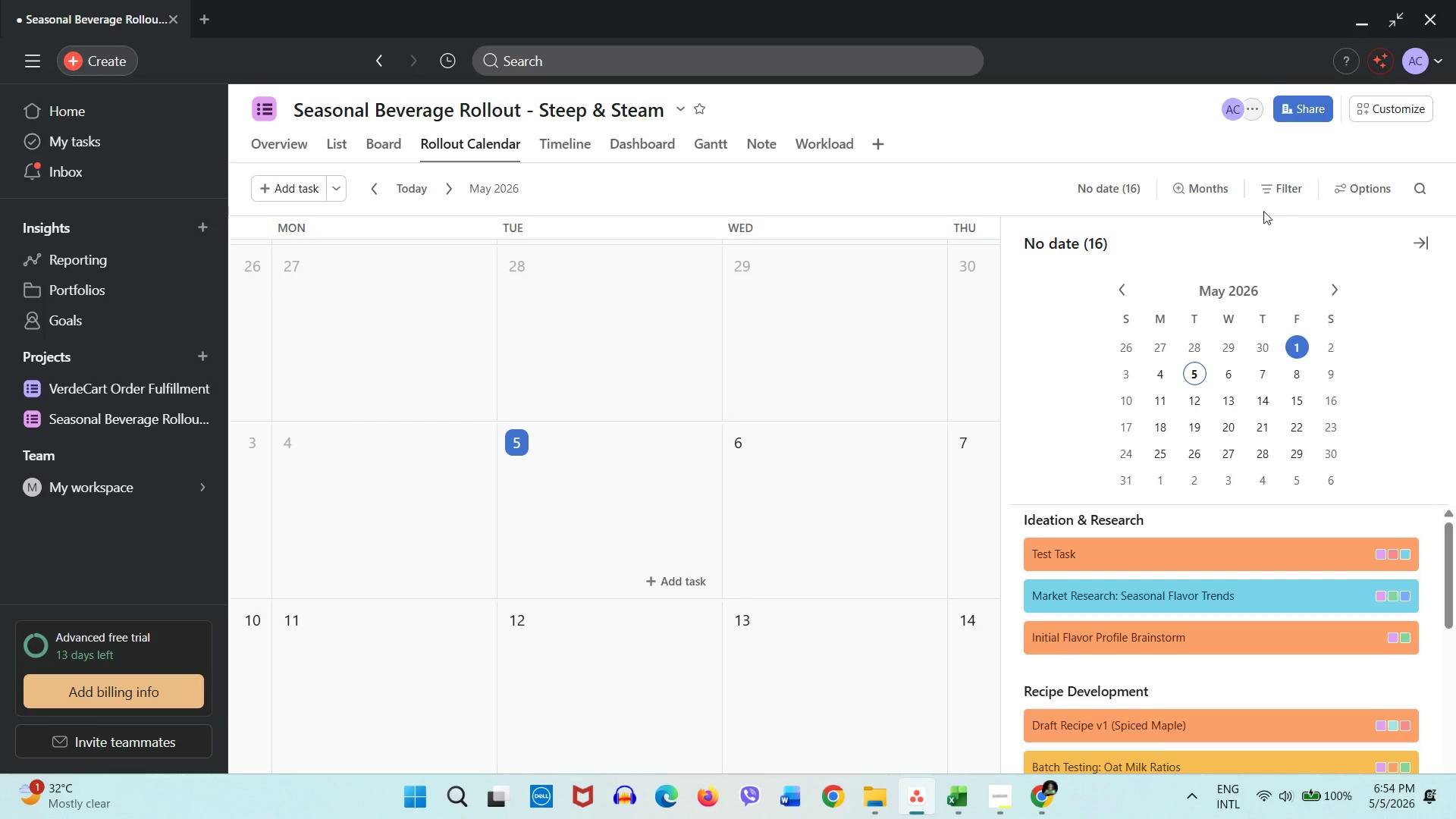 
left_click([1363, 194])
 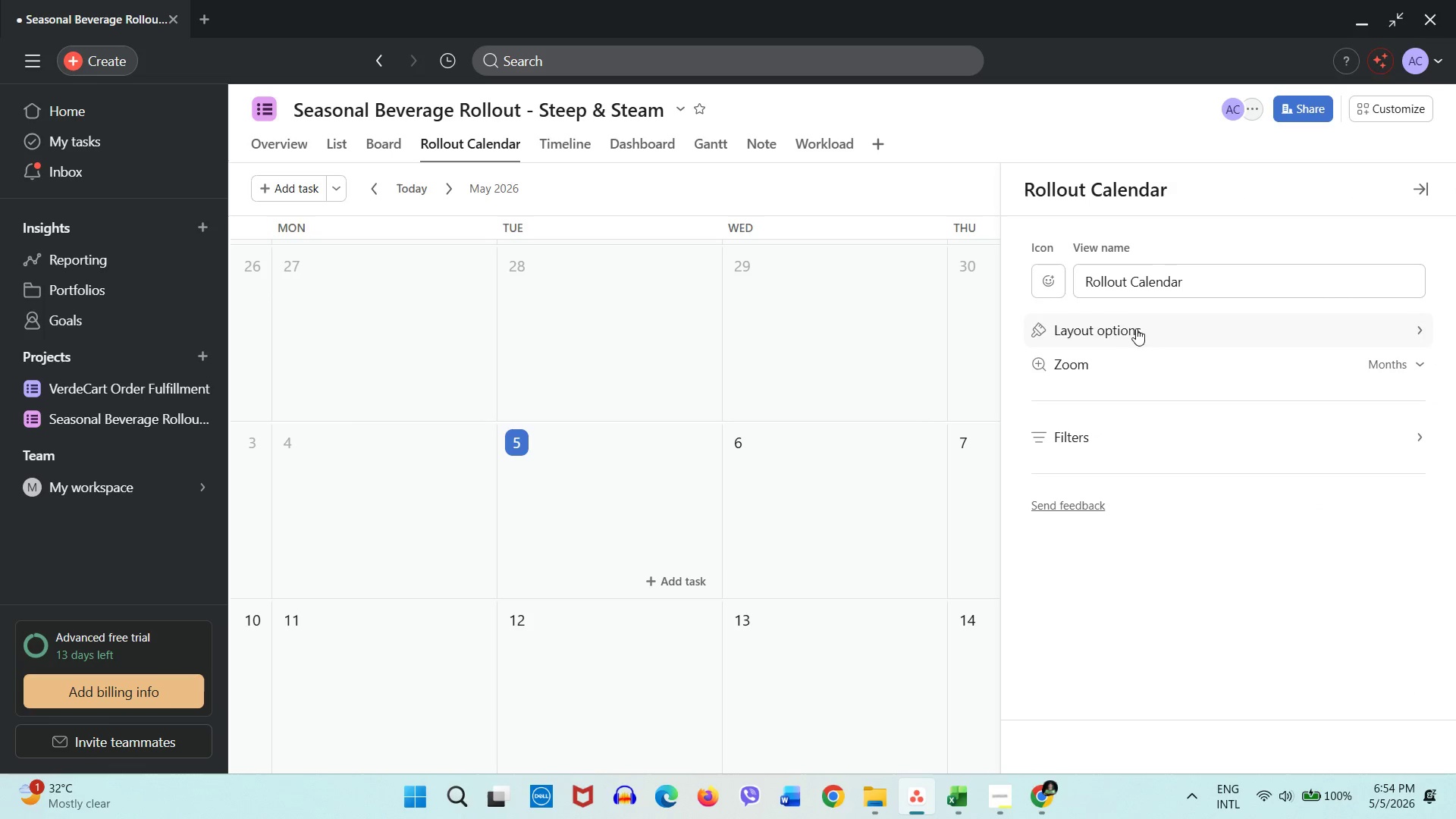 
left_click([1131, 335])
 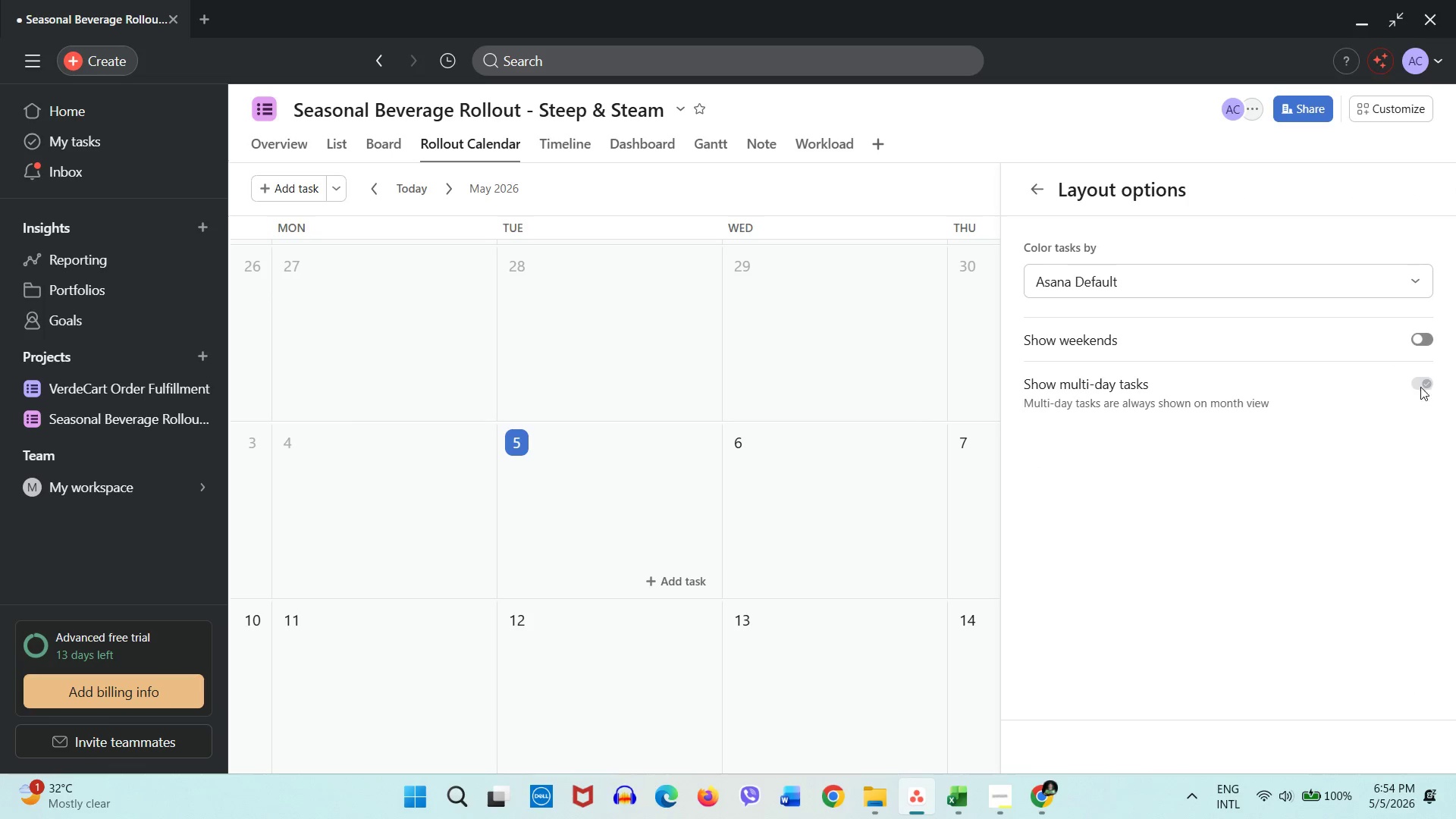 
left_click([1223, 297])
 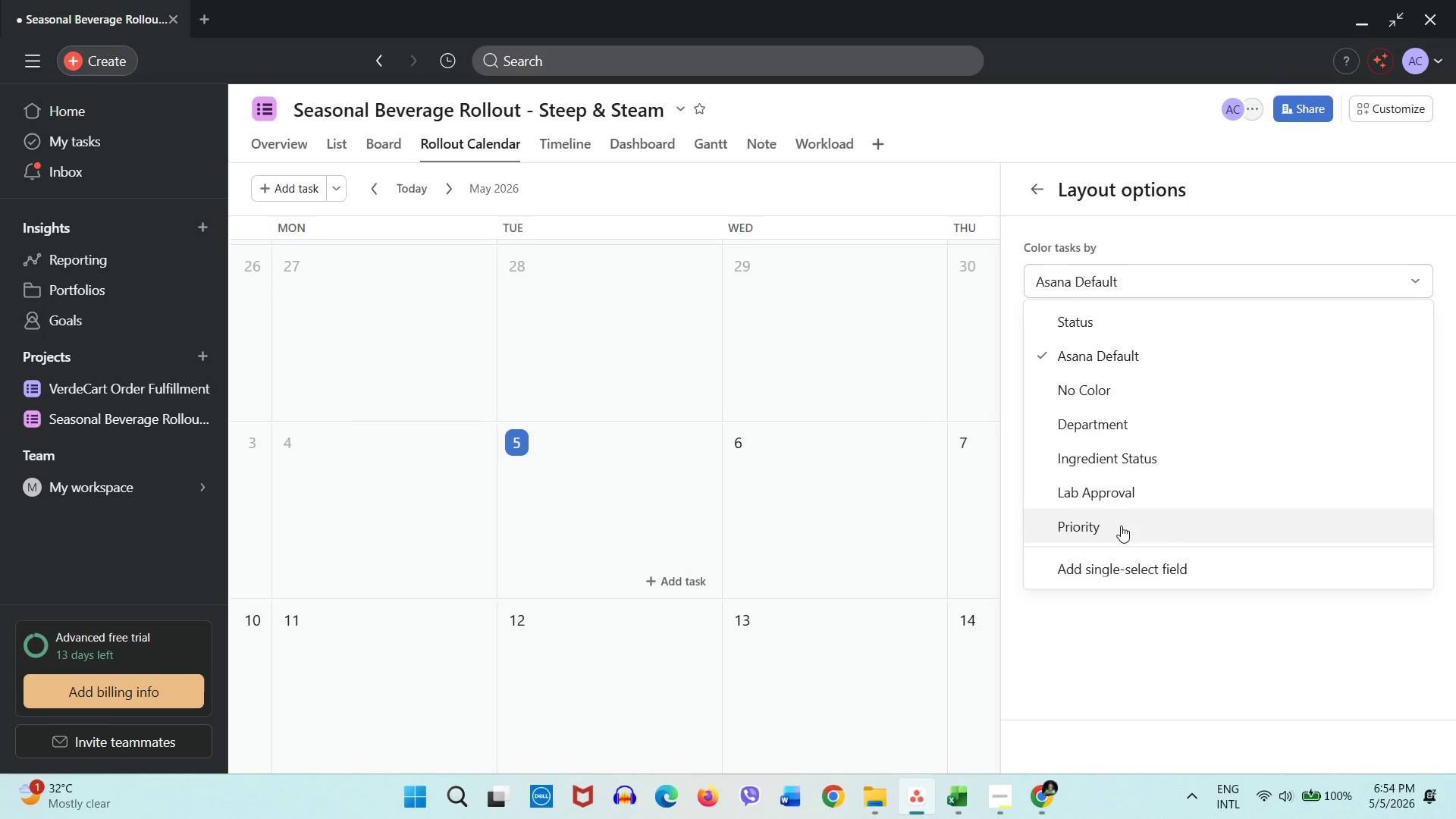 
scroll: coordinate [1120, 532], scroll_direction: down, amount: 1.0
 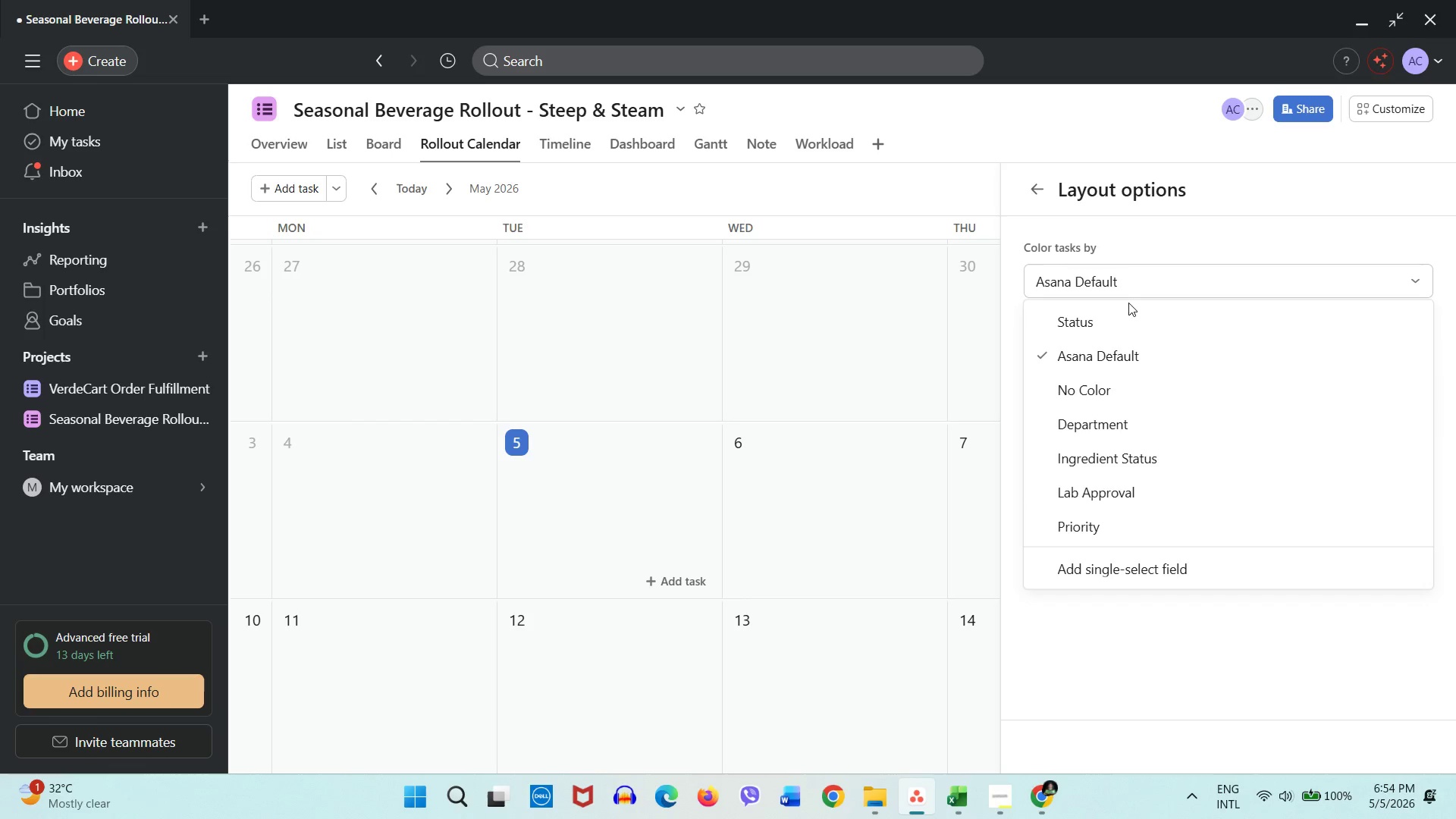 
wait(5.61)
 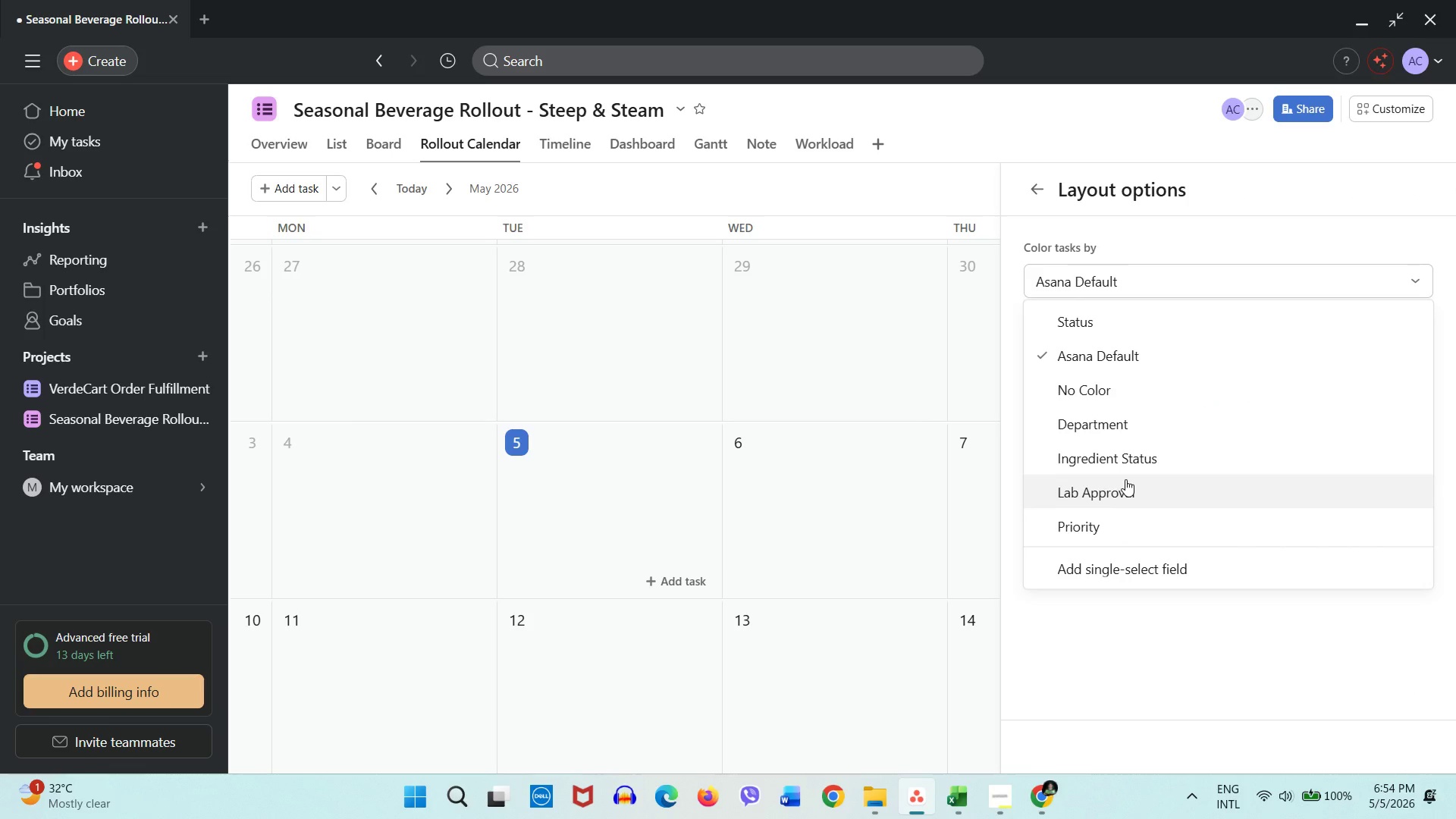 
left_click([1120, 288])
 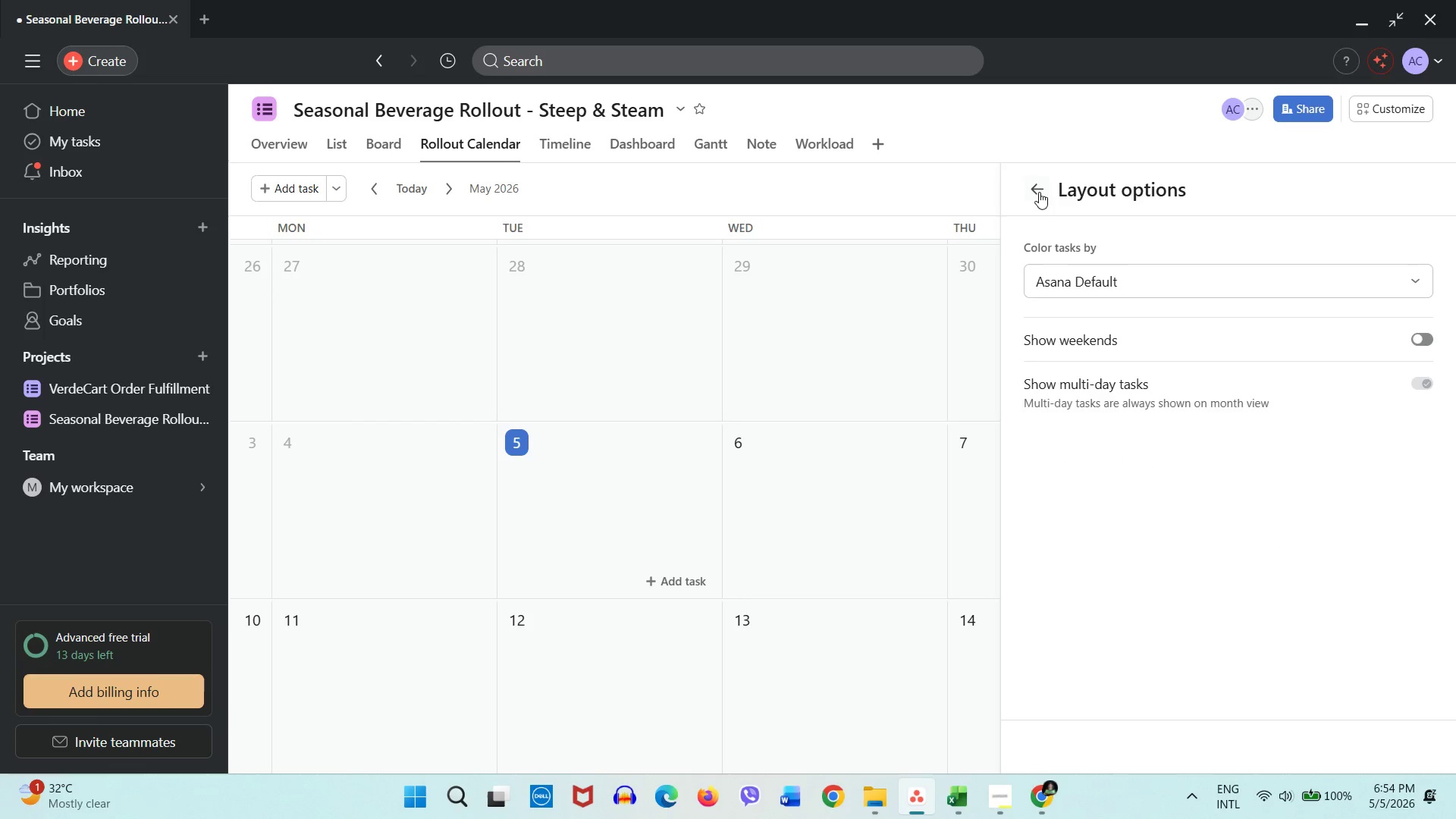 
left_click([1038, 192])
 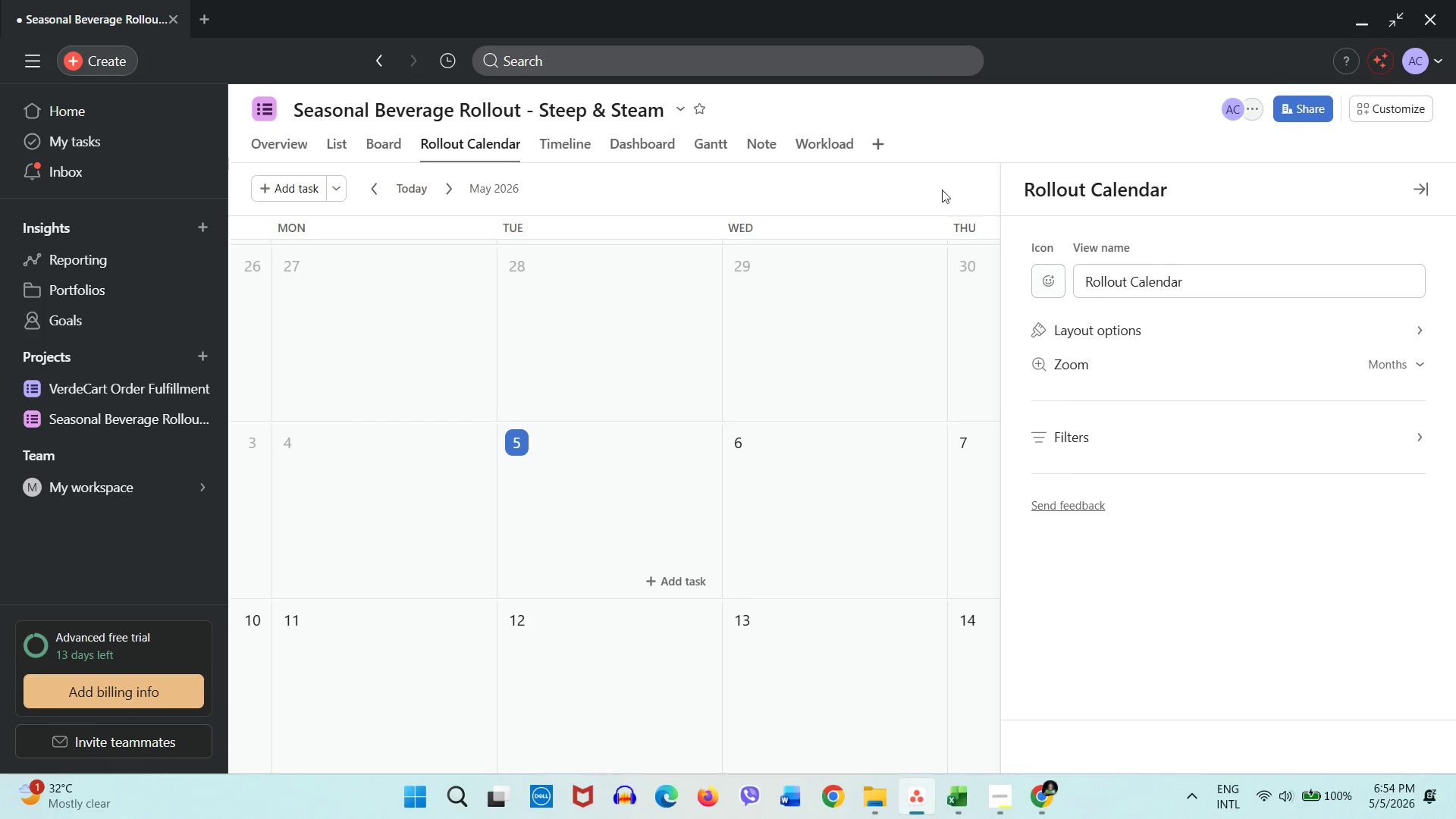 
left_click([934, 187])
 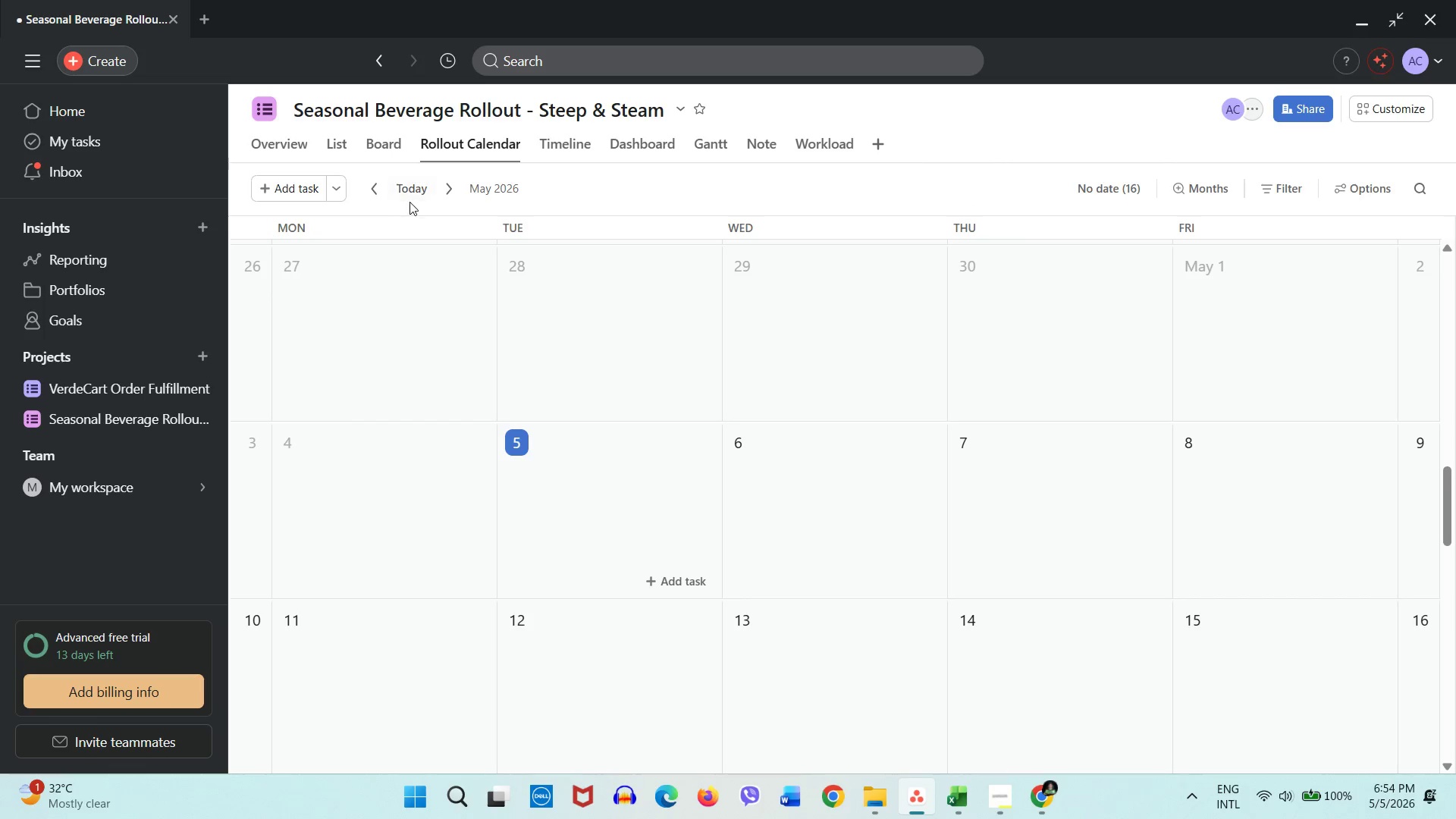 
left_click([414, 191])
 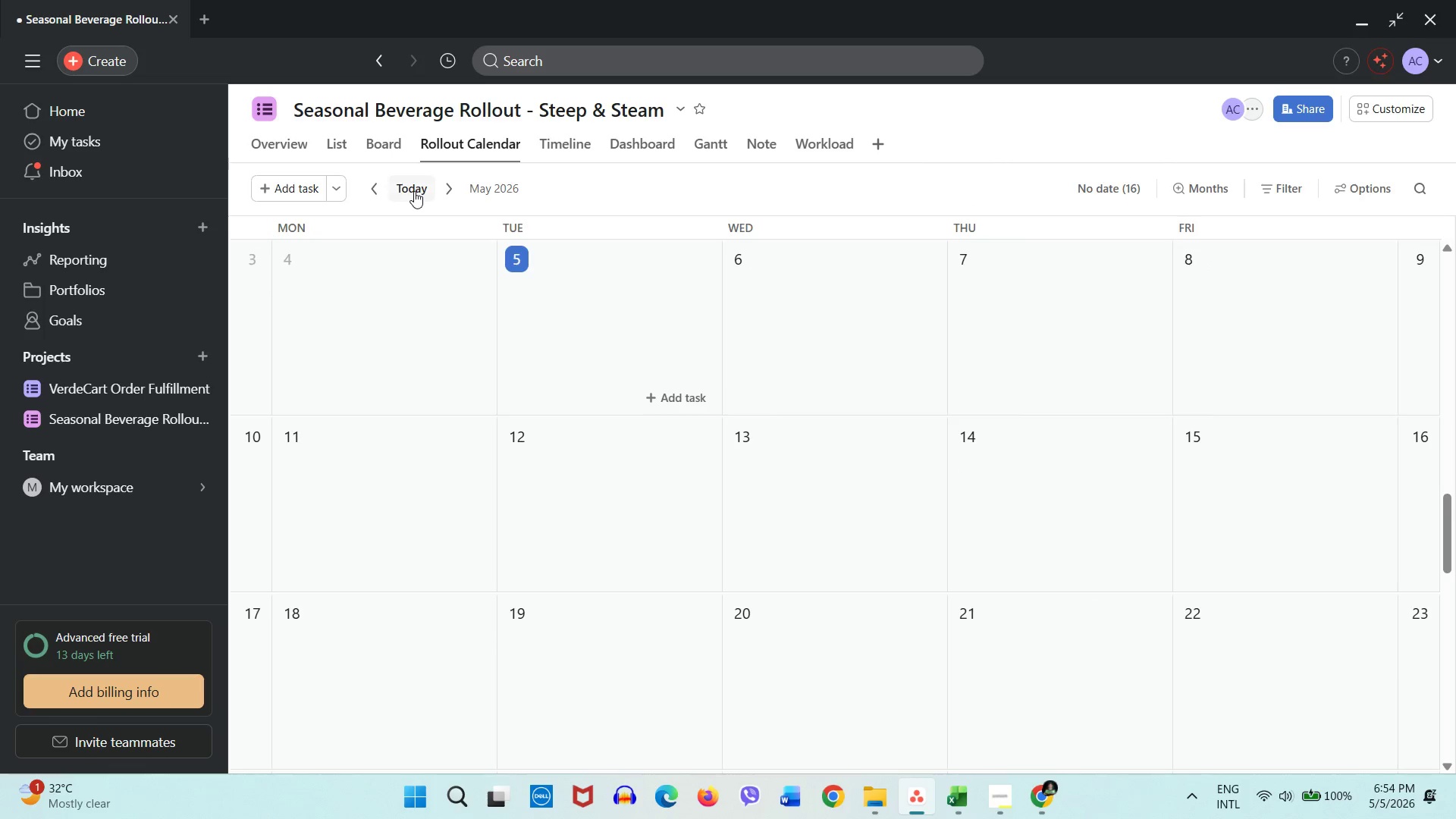 
left_click([414, 191])
 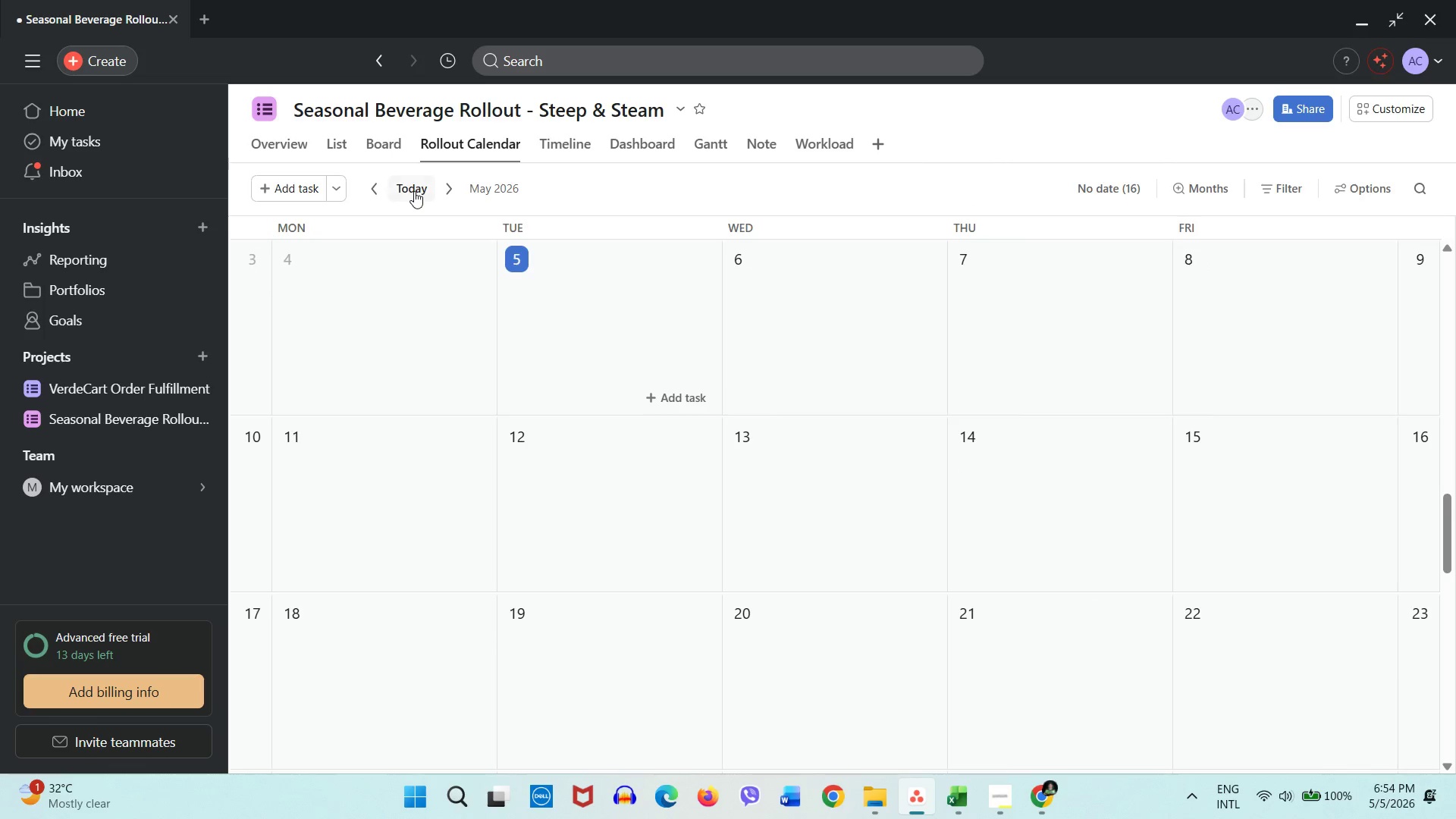 
left_click([414, 191])
 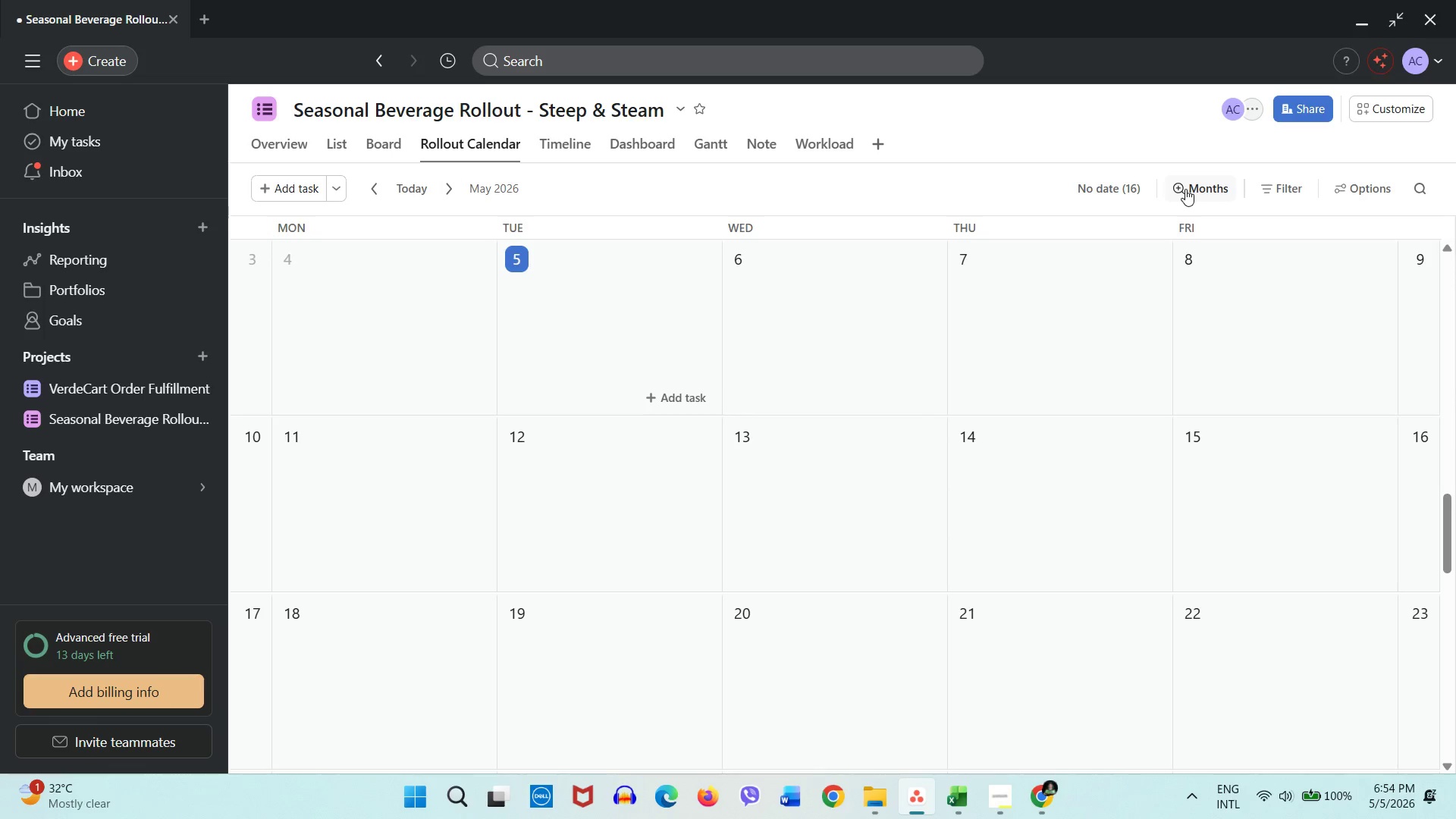 
left_click([1113, 198])
 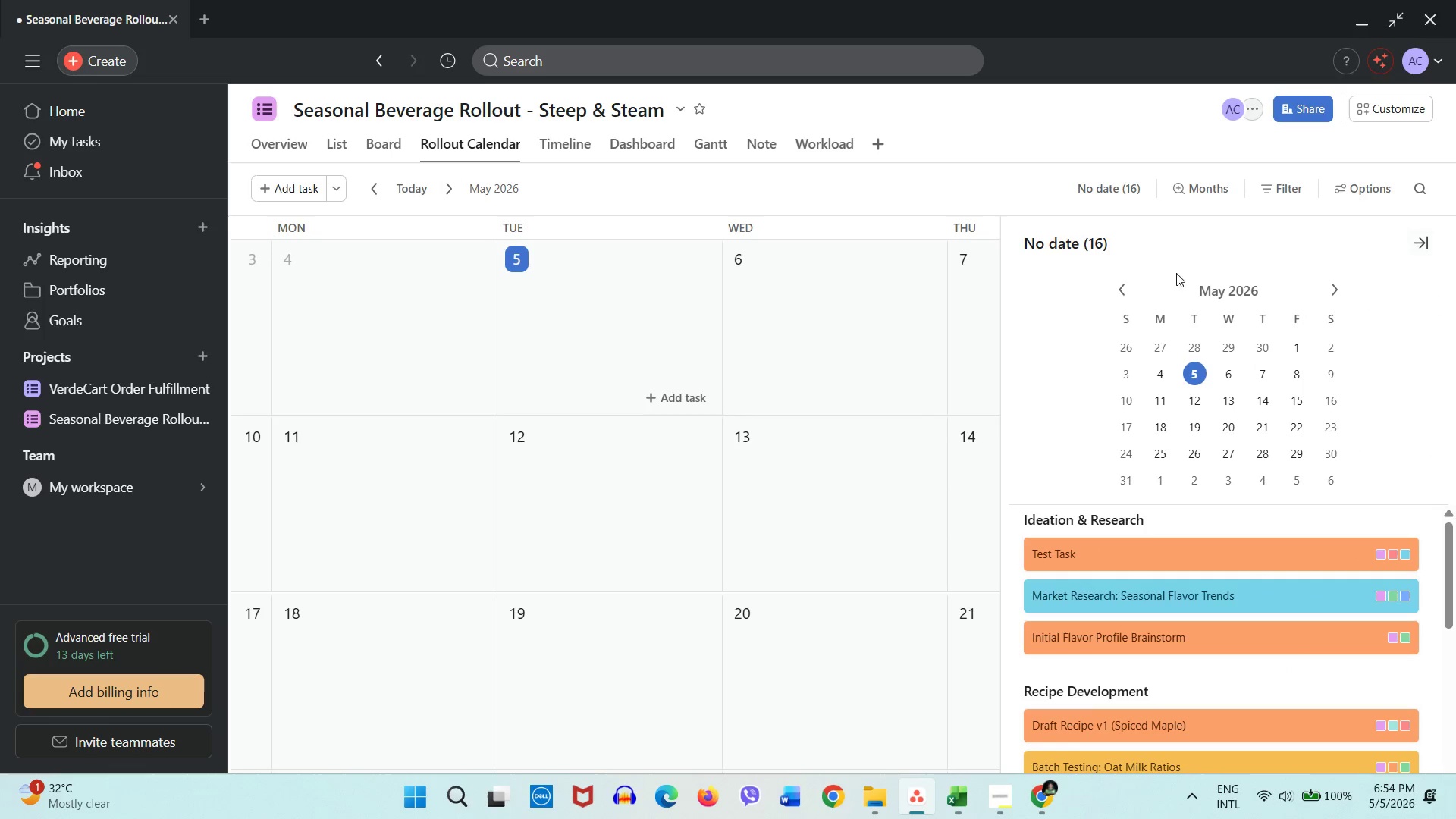 
left_click([1080, 243])
 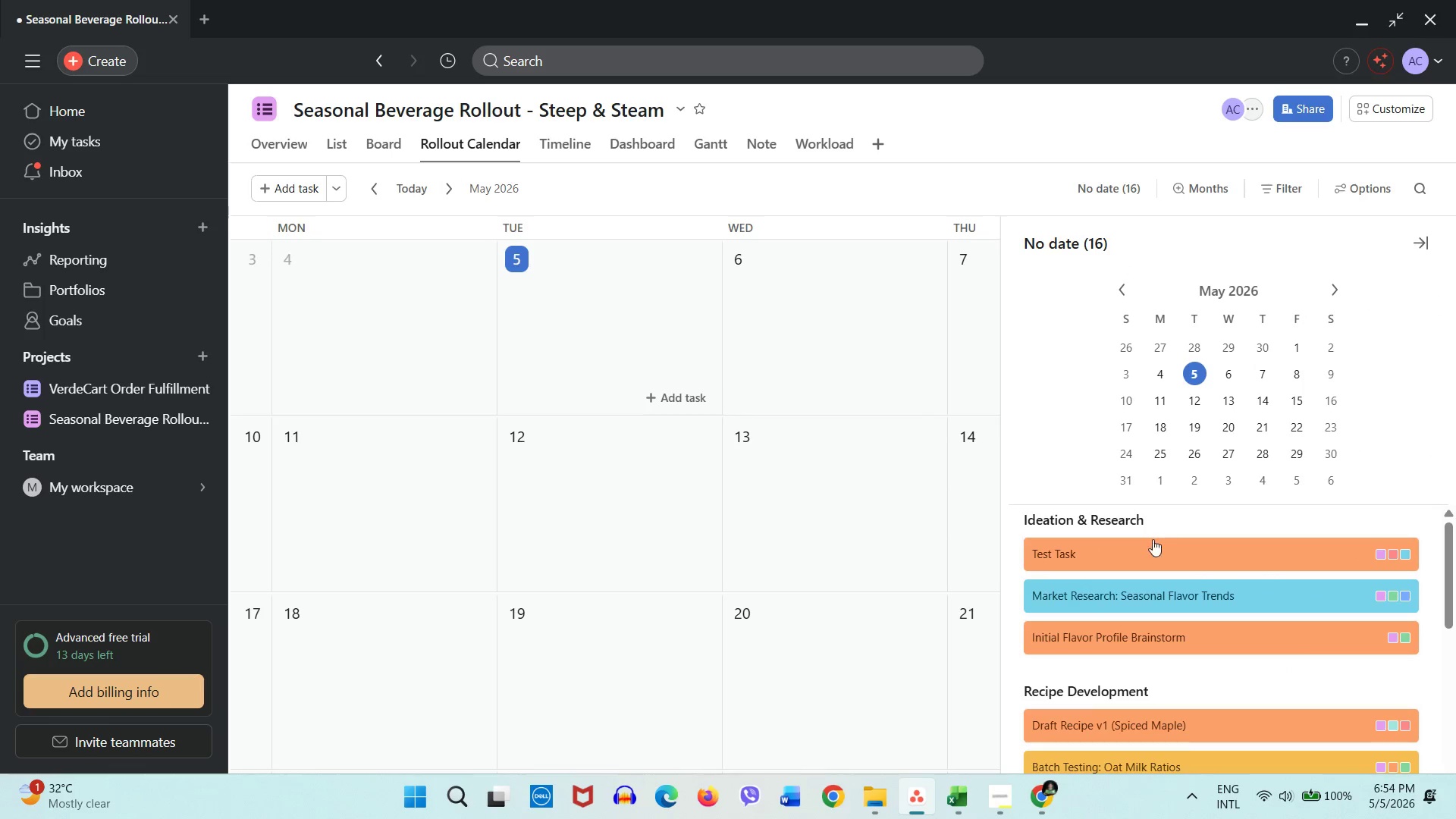 
scroll: coordinate [1160, 535], scroll_direction: down, amount: 15.0
 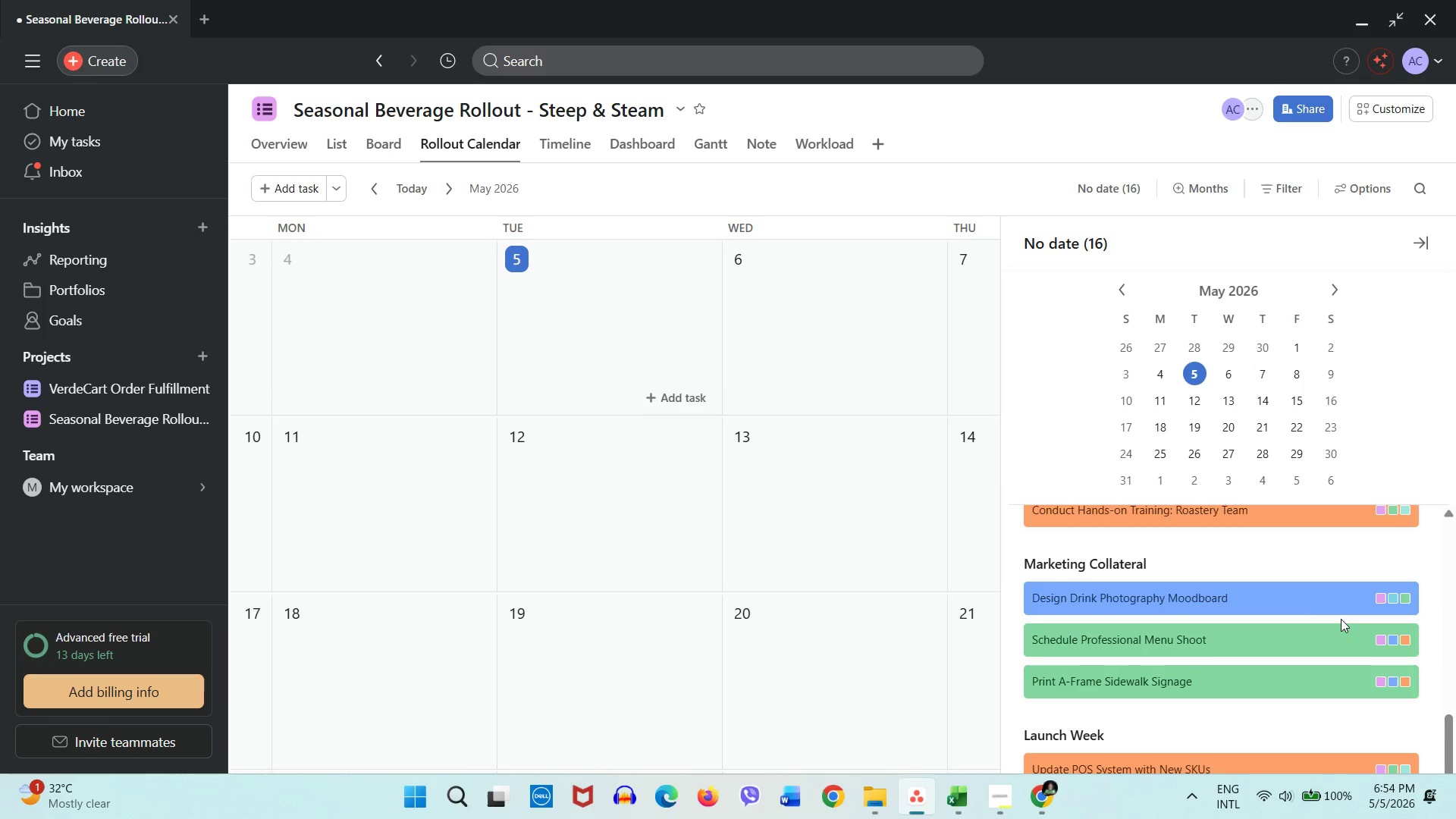 
scroll: coordinate [1308, 613], scroll_direction: up, amount: 11.0
 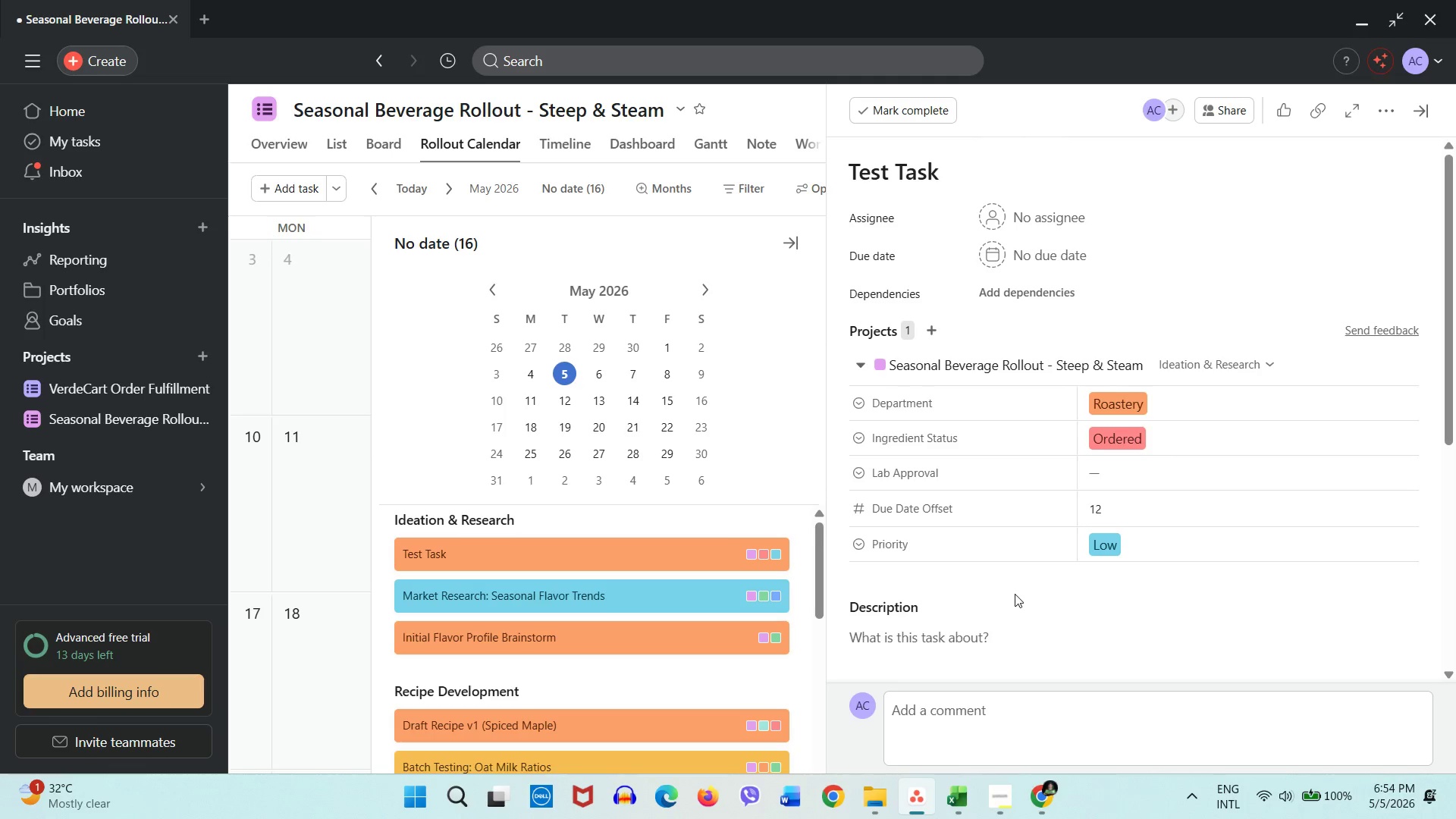 
left_click([1120, 517])
 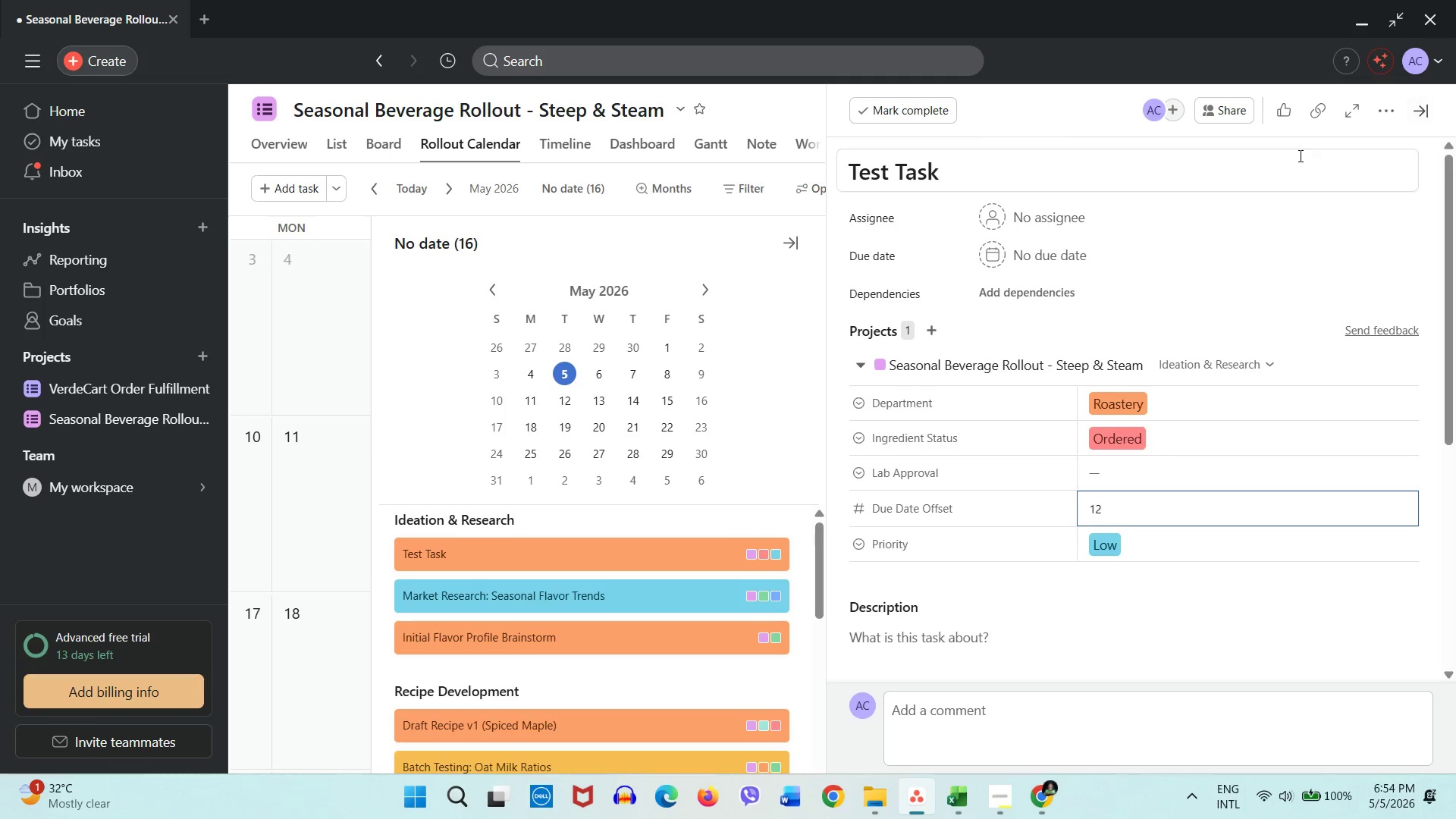 
left_click([1416, 115])
 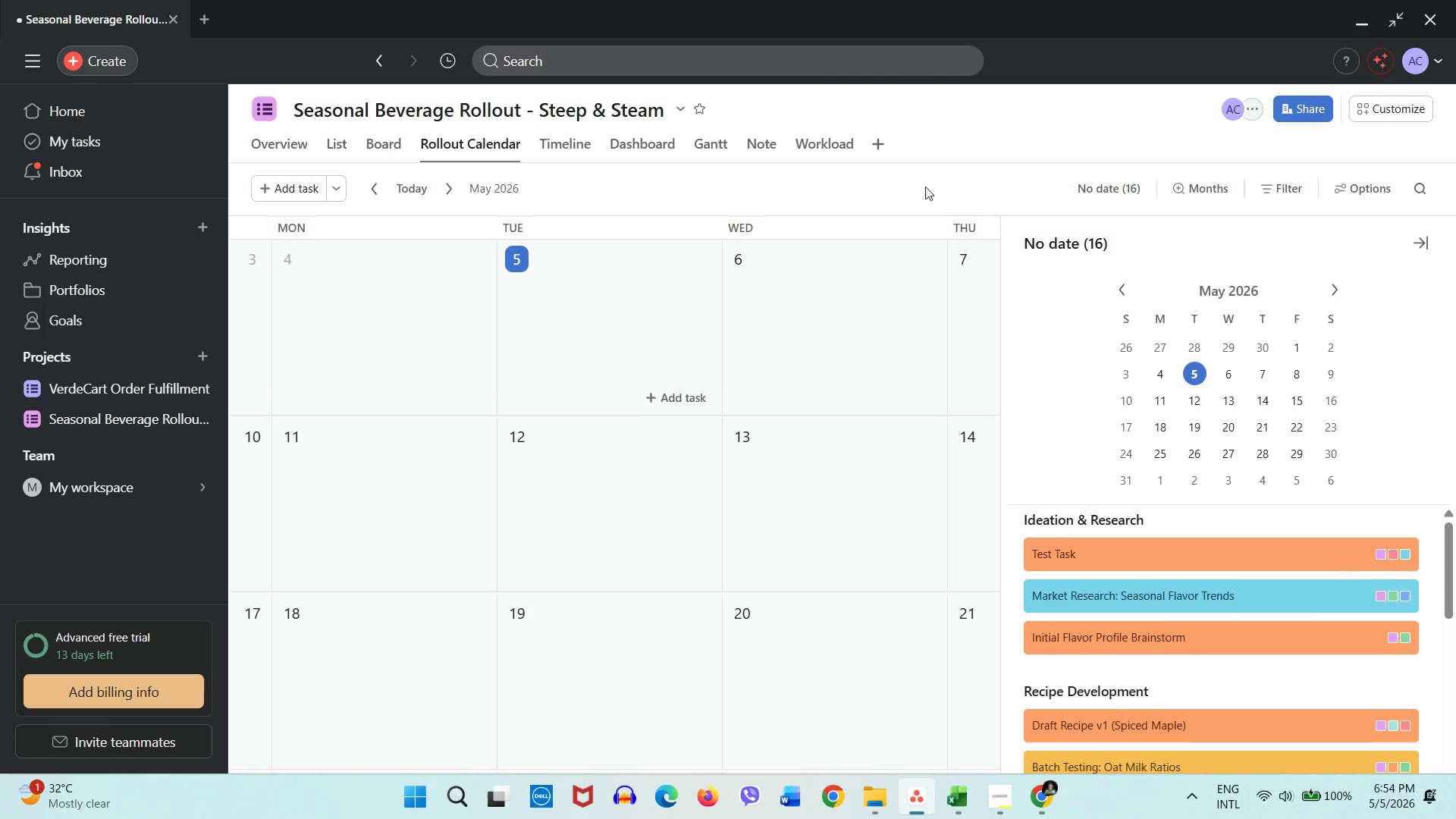 
left_click([917, 177])
 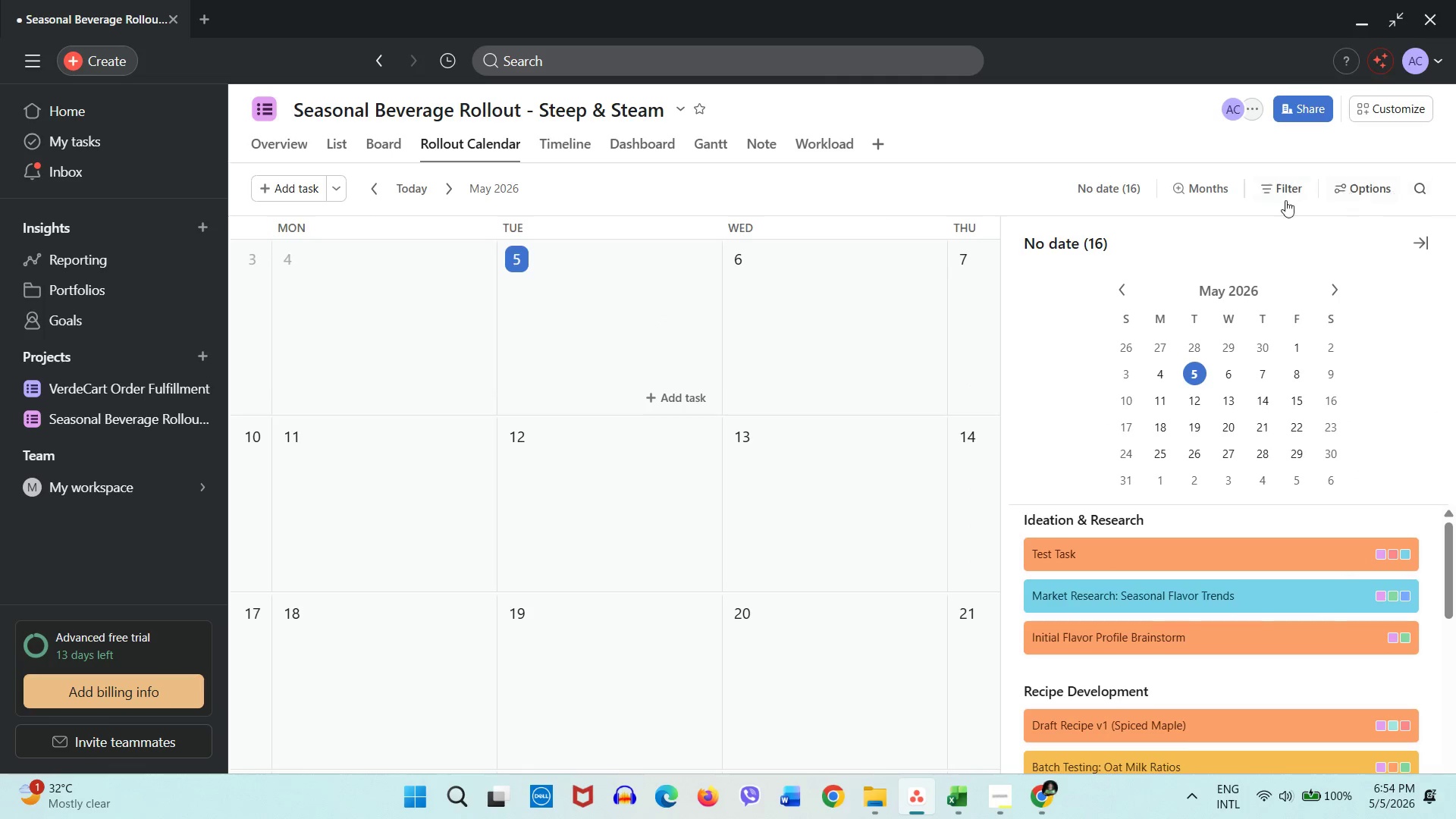 
left_click([1417, 241])
 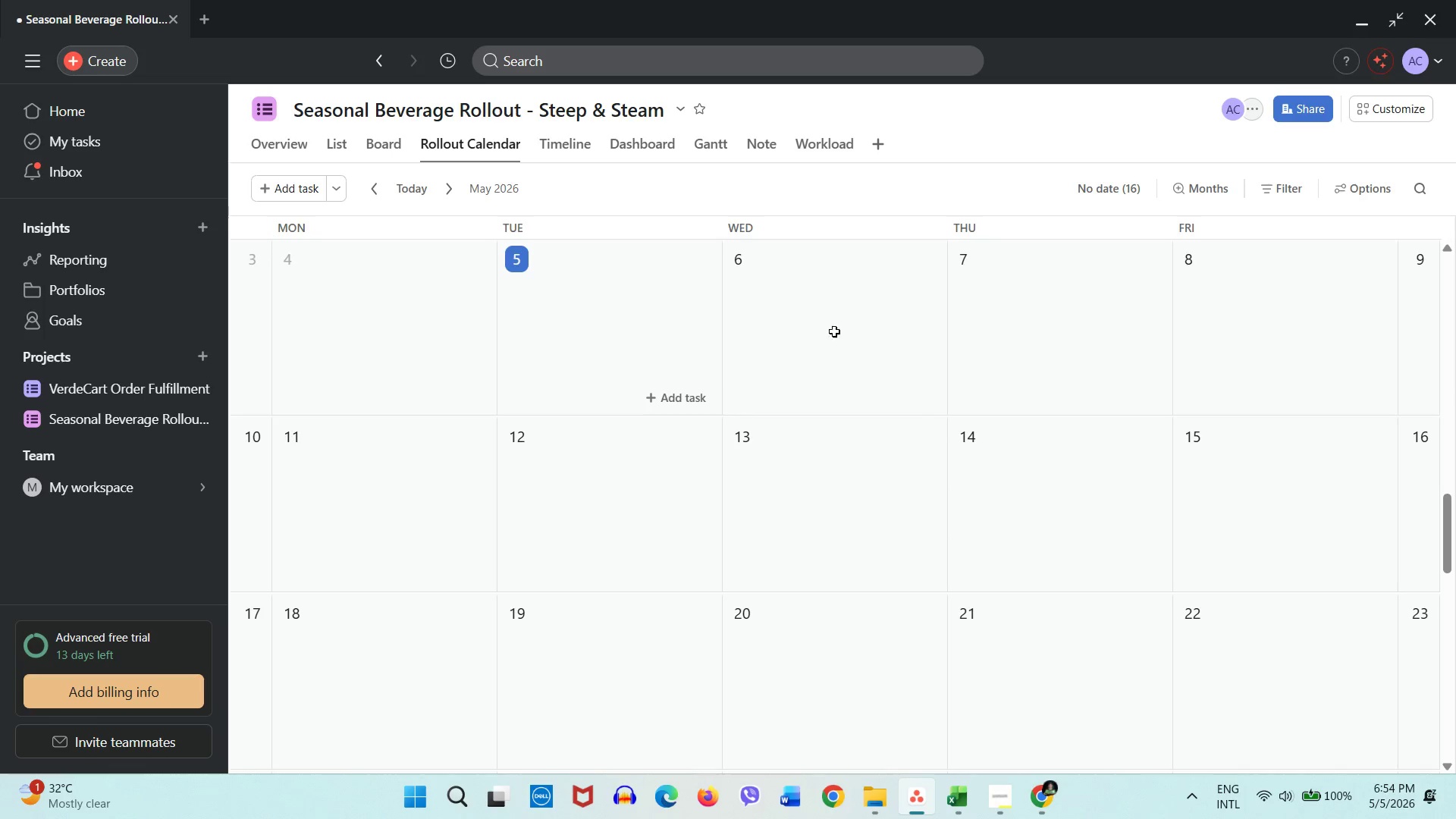 
wait(7.67)
 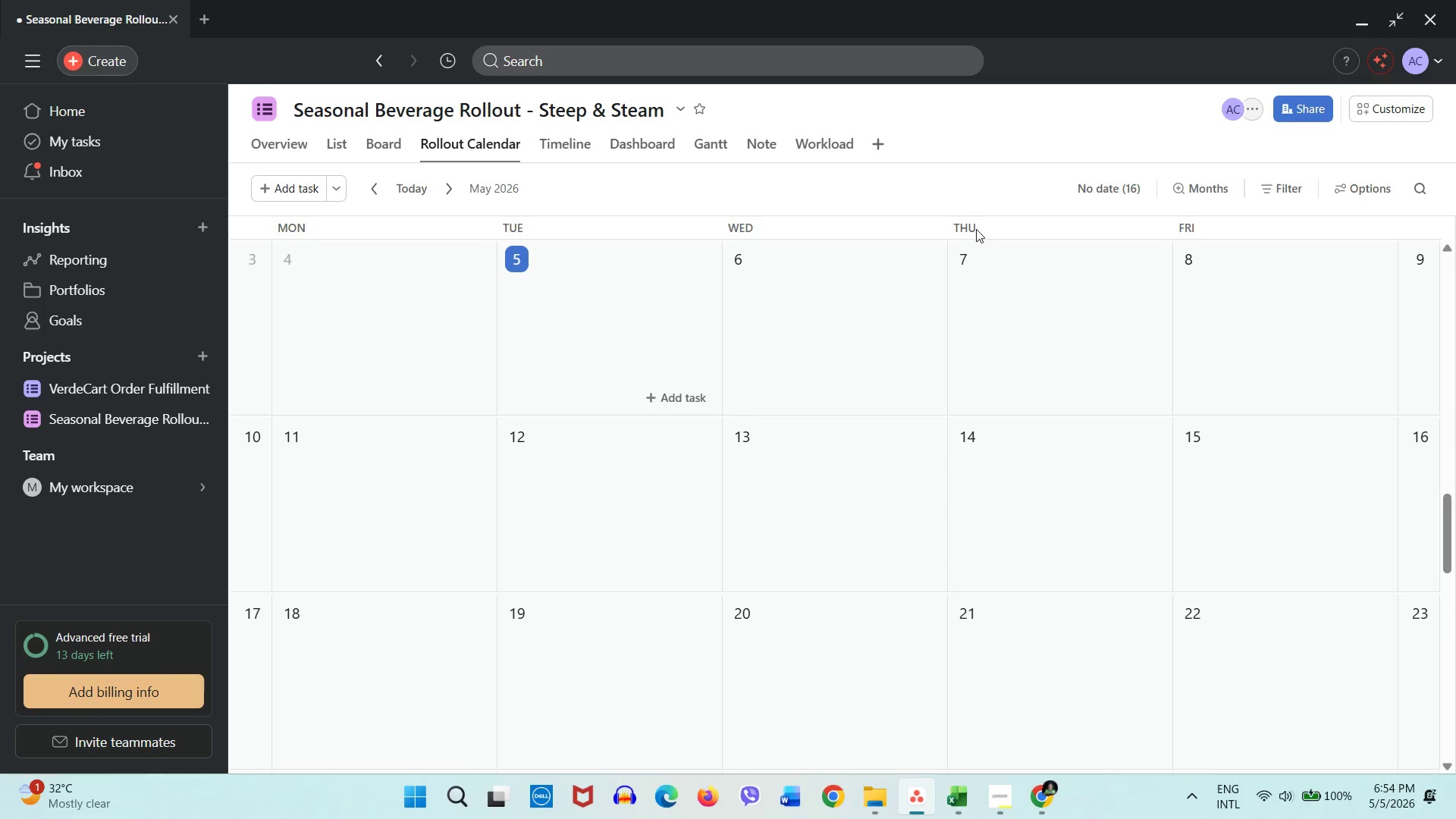 
left_click([979, 811])
 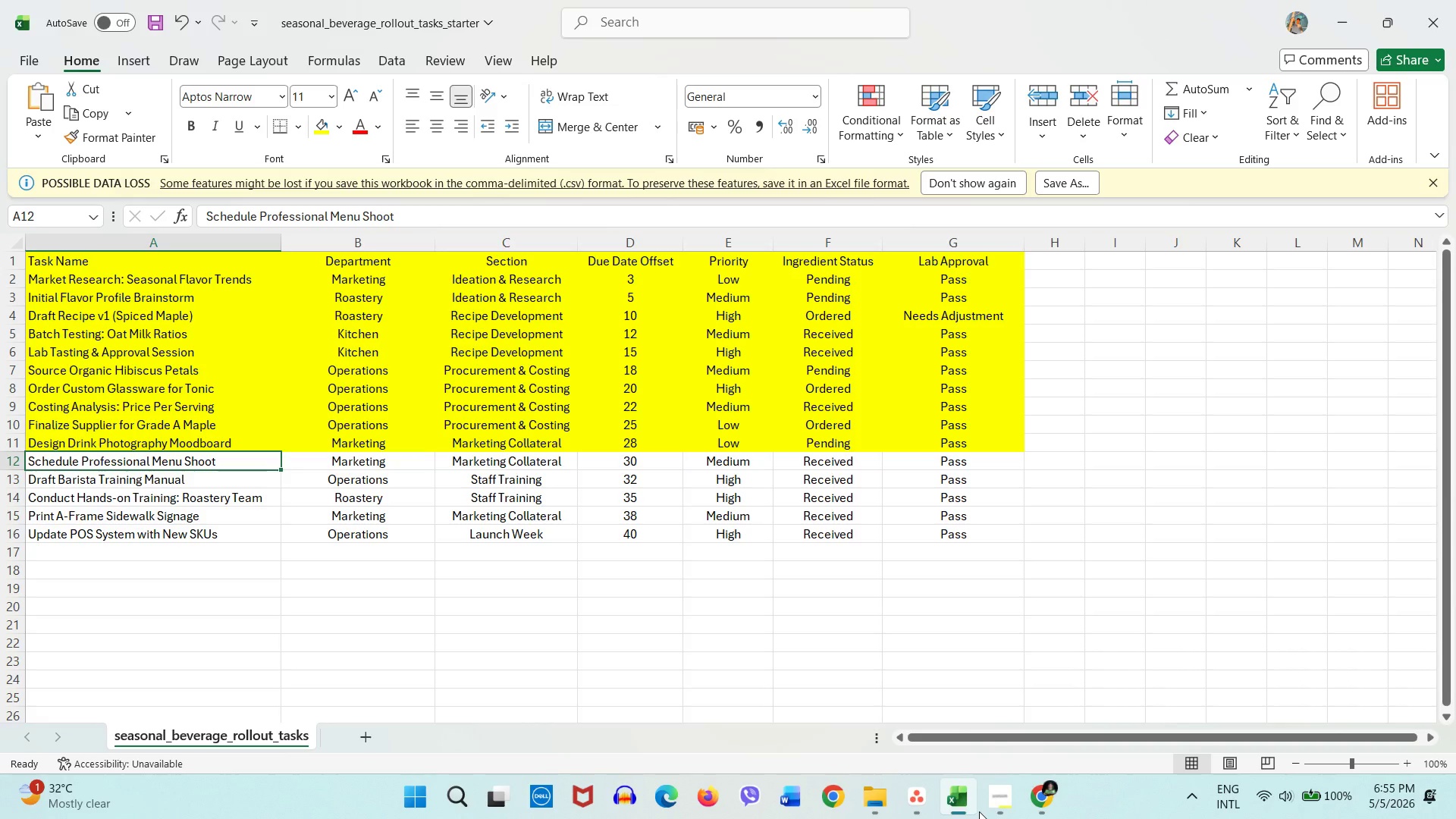 
left_click([979, 811])
 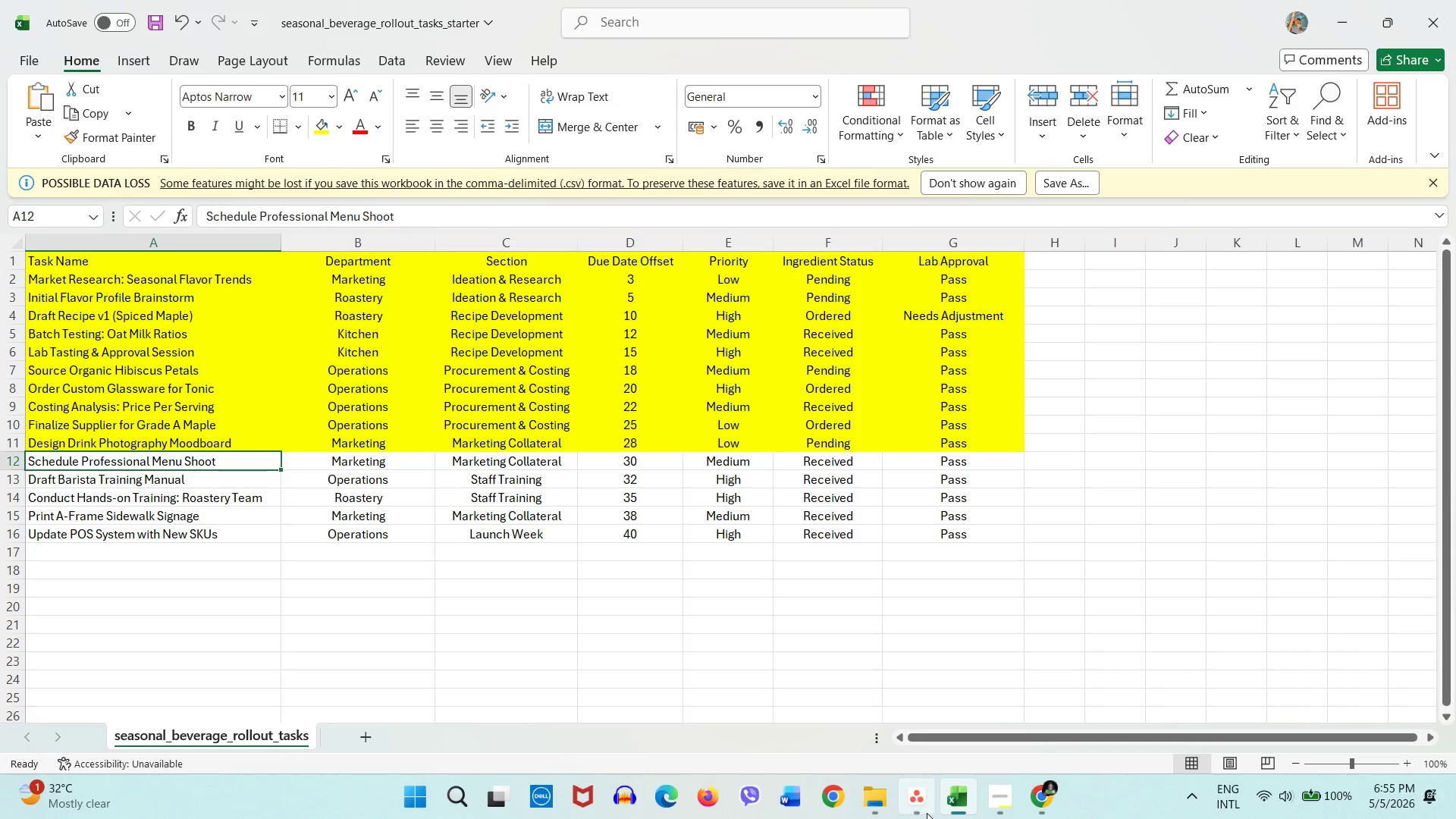 
left_click([924, 813])
 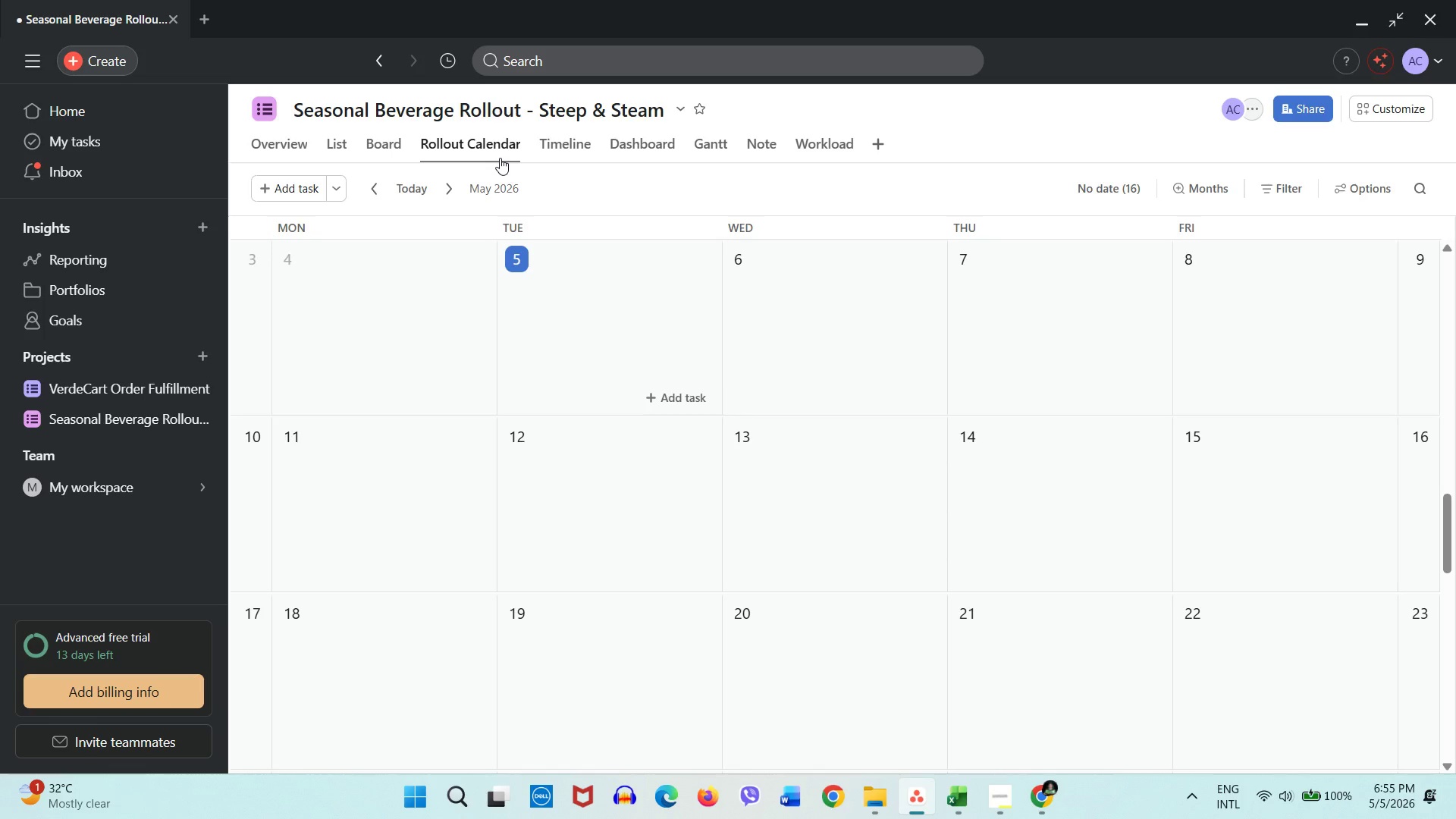 
wait(19.8)
 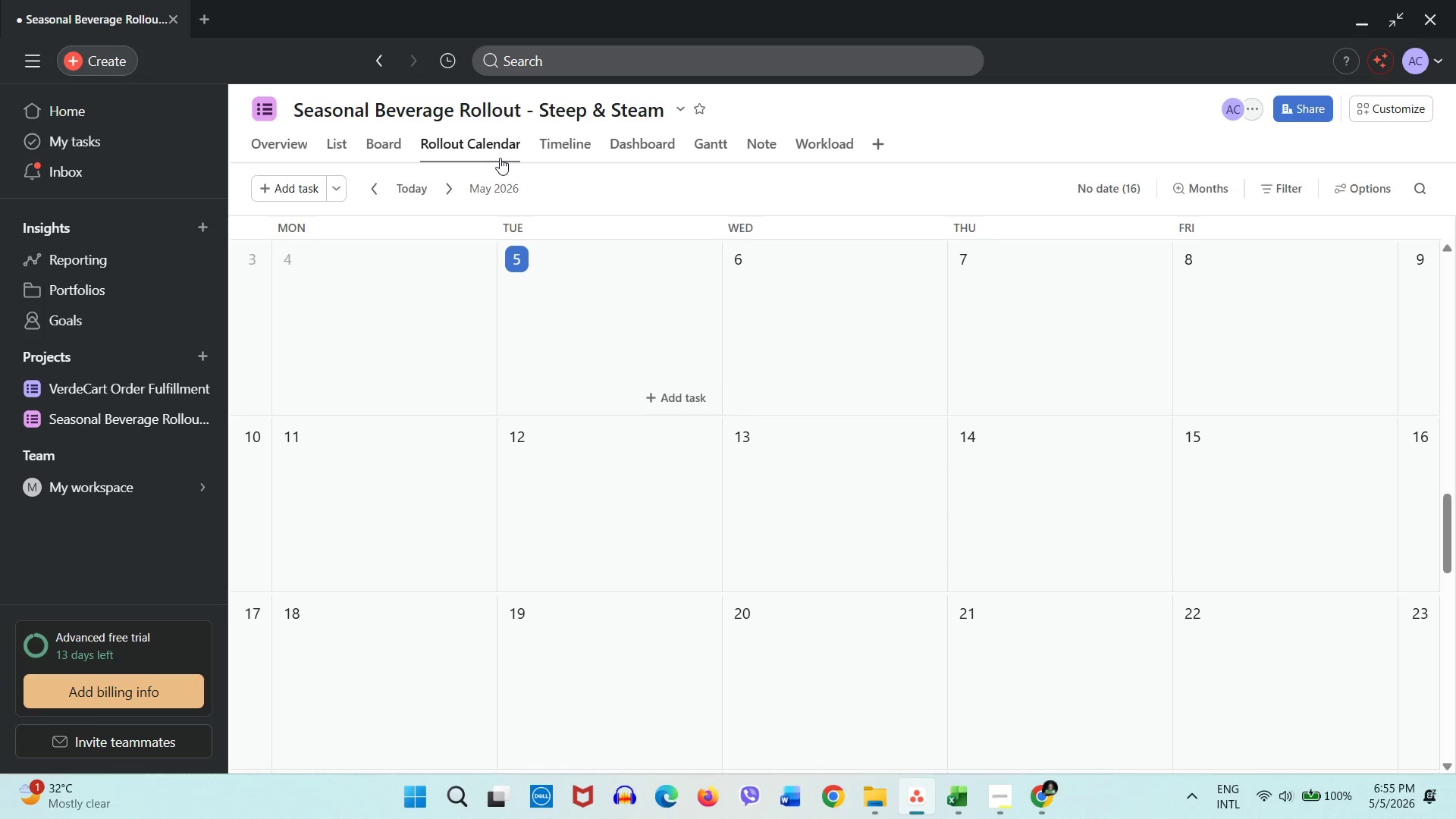 
left_click([586, 149])
 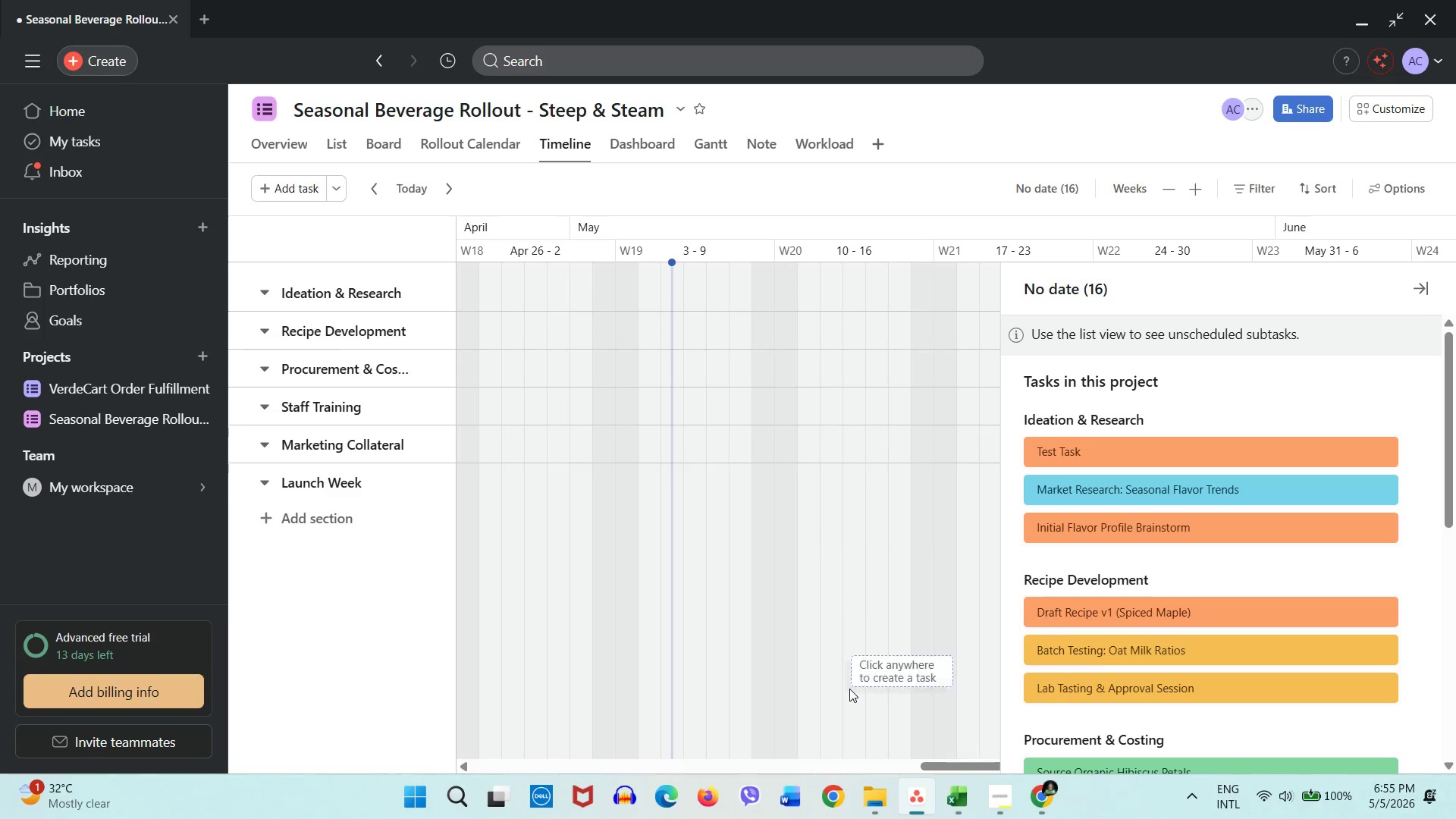 
left_click([996, 800])